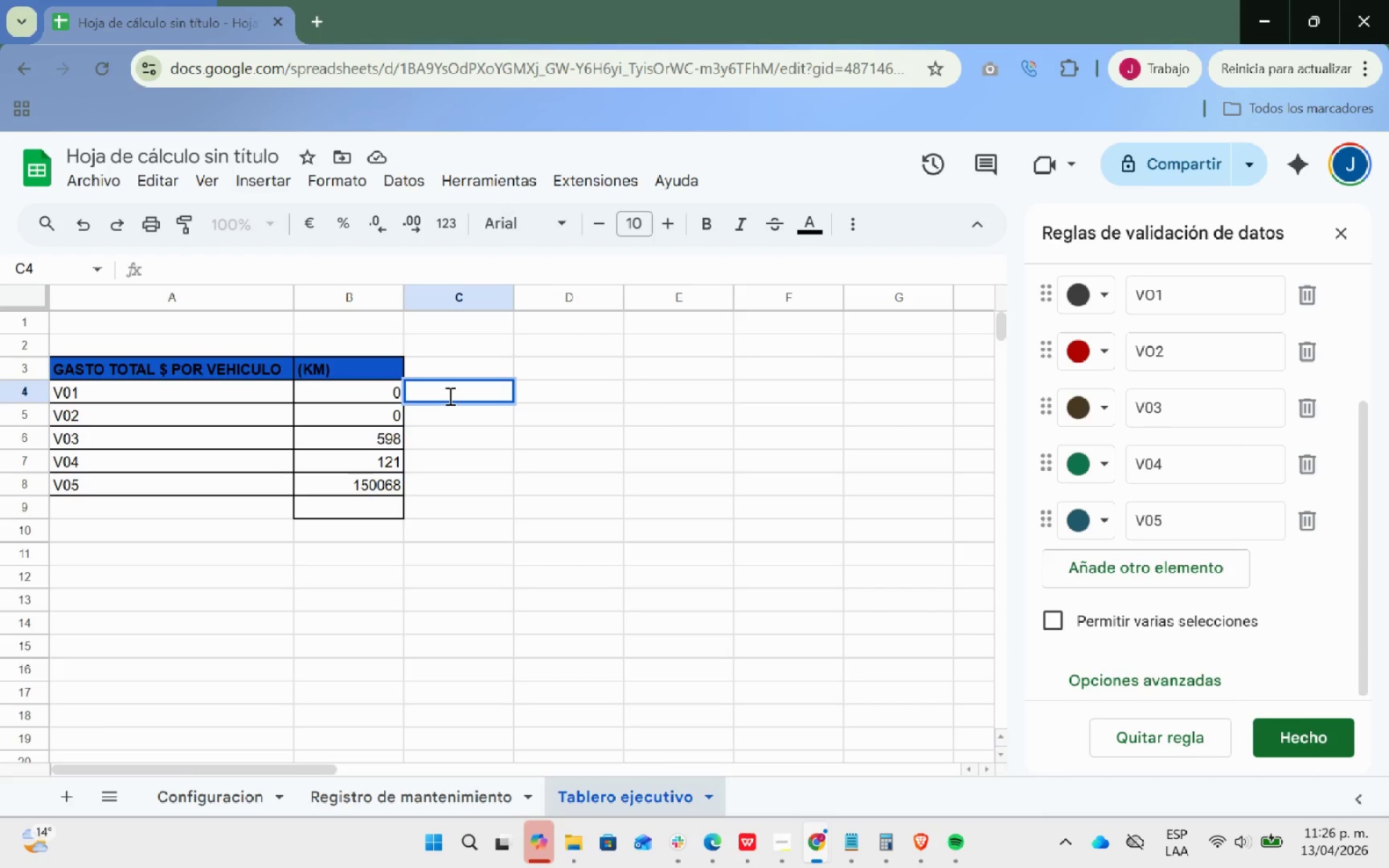 
triple_click([449, 396])
 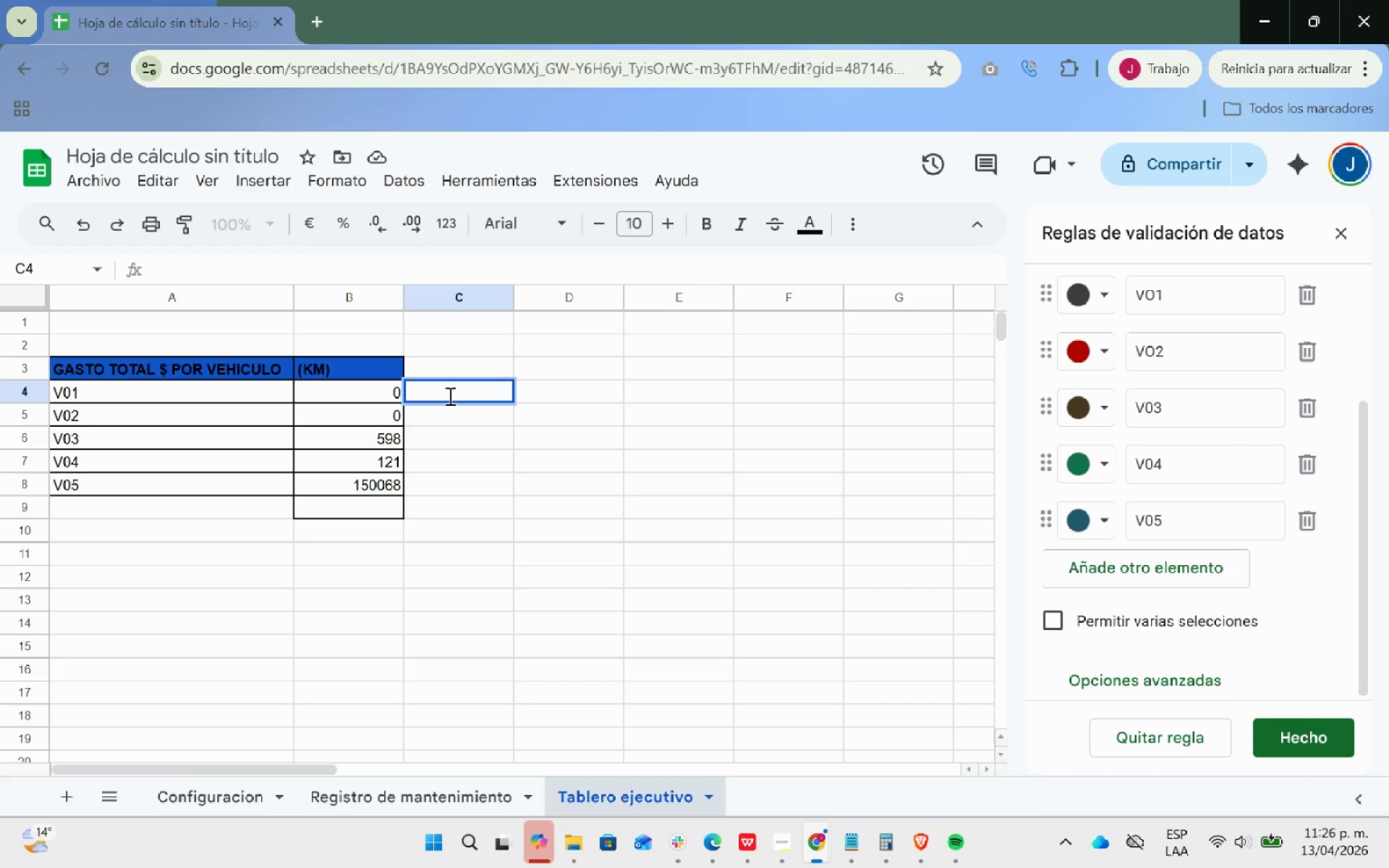 
key(Control+ControlLeft)
 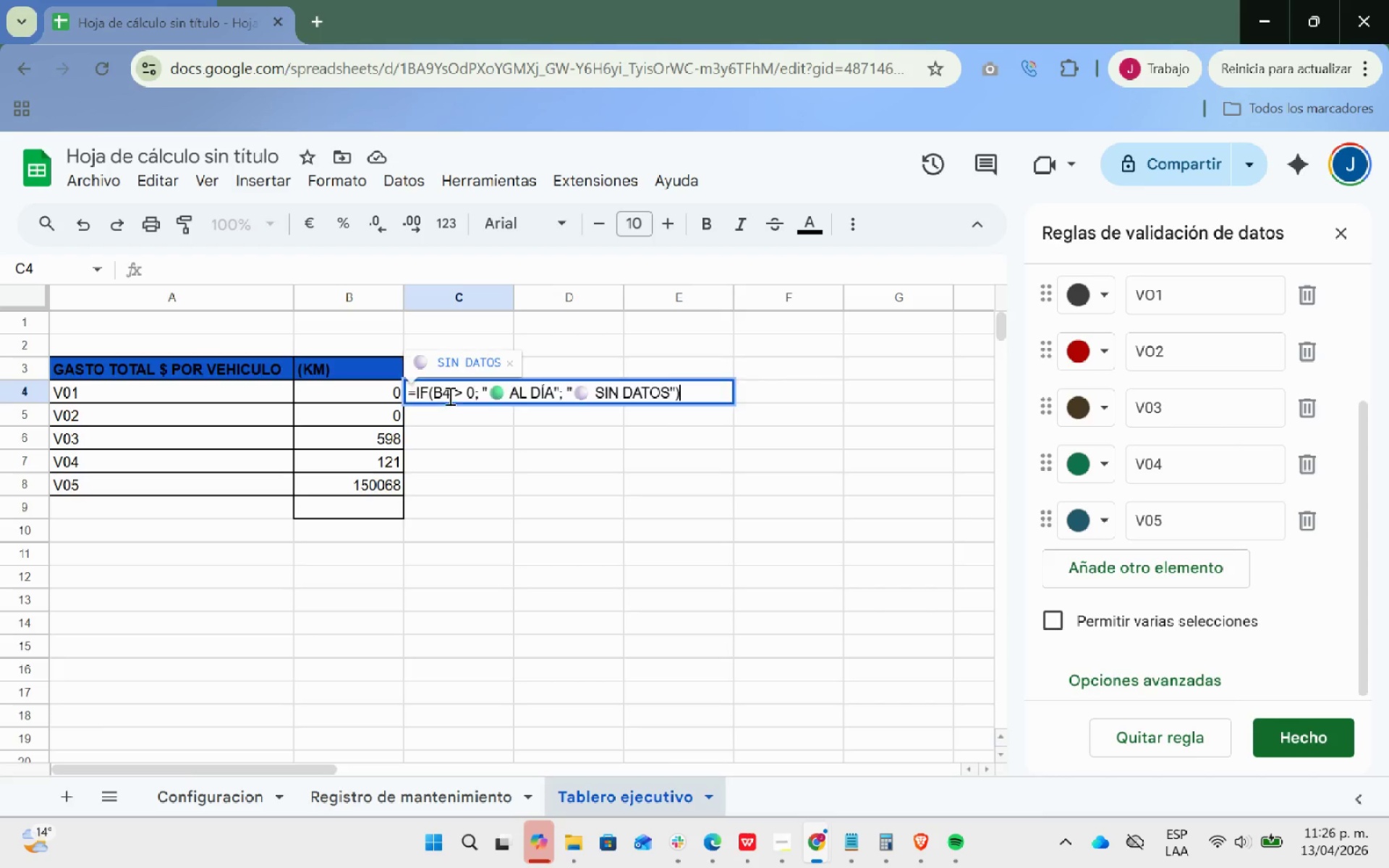 
key(Control+V)
 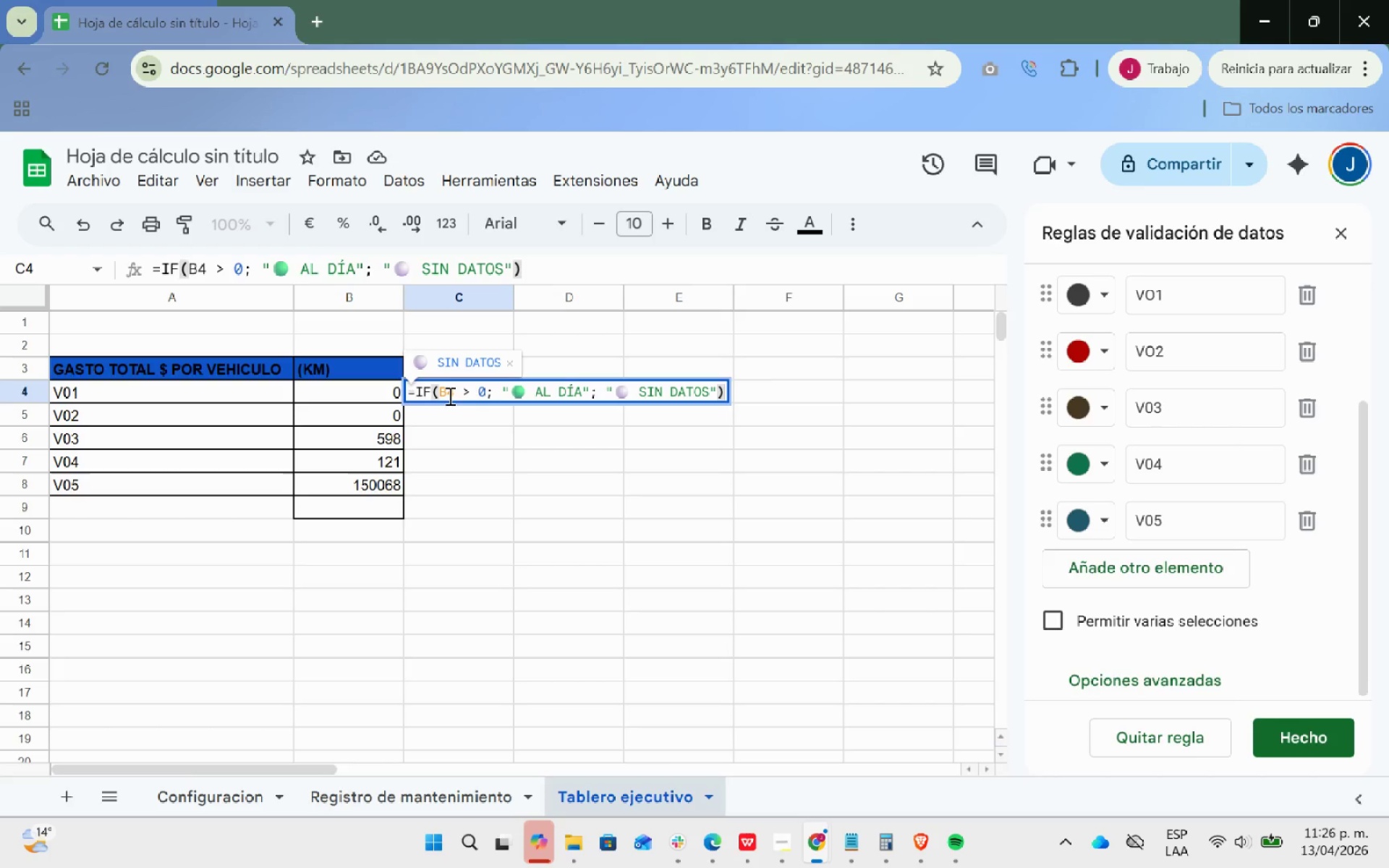 
key(Enter)
 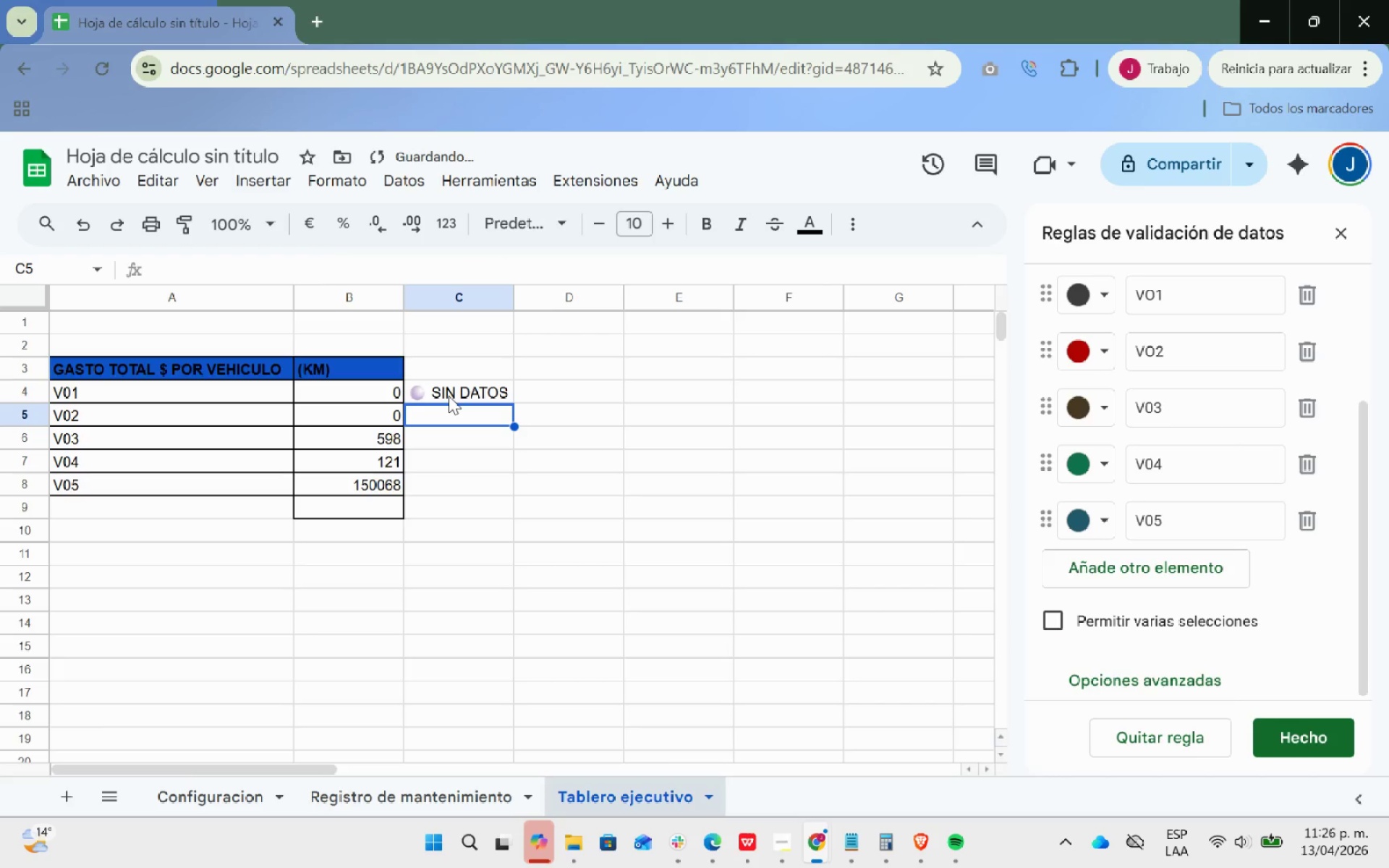 
left_click([449, 396])
 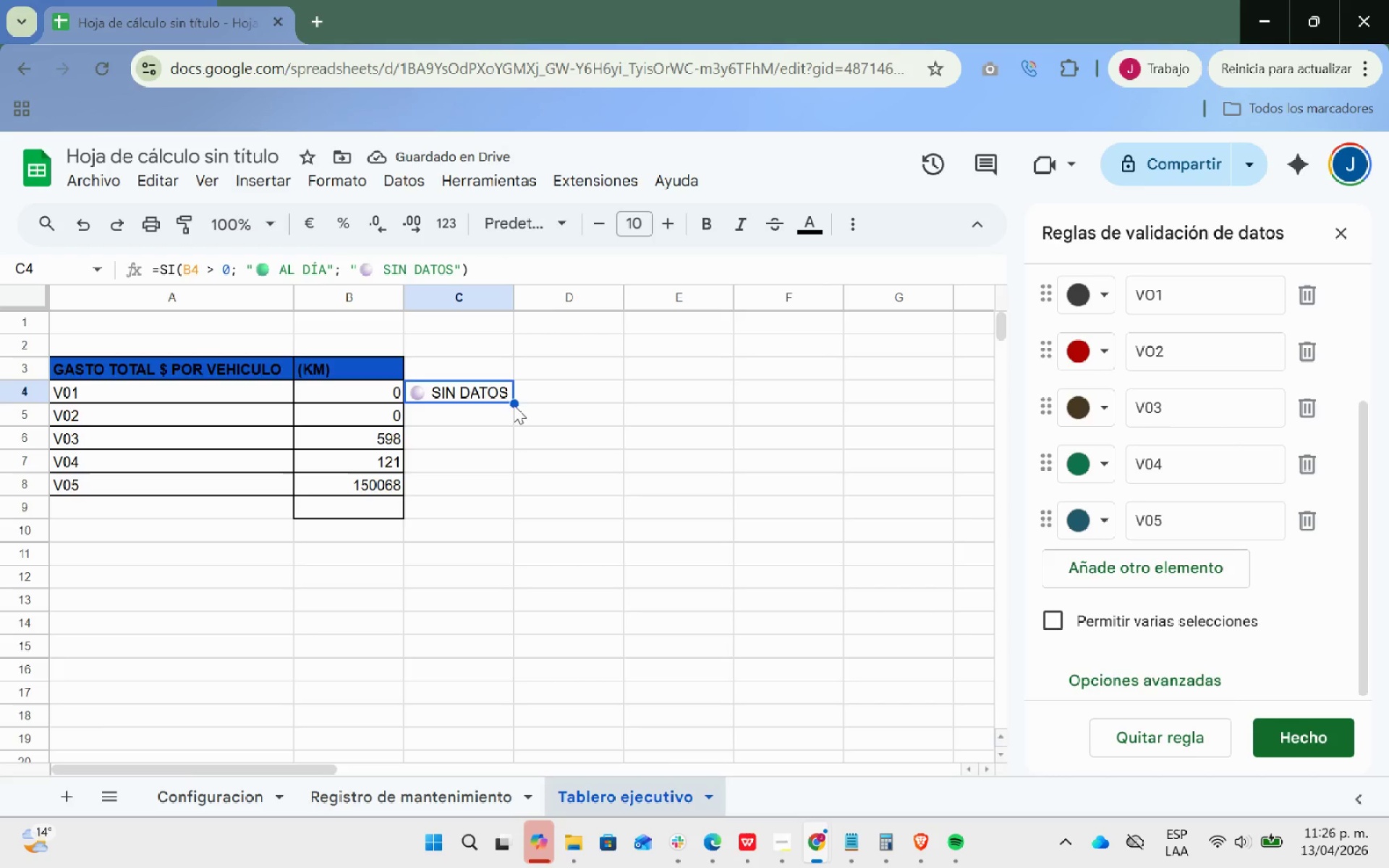 
left_click_drag(start_coordinate=[514, 405], to_coordinate=[505, 490])
 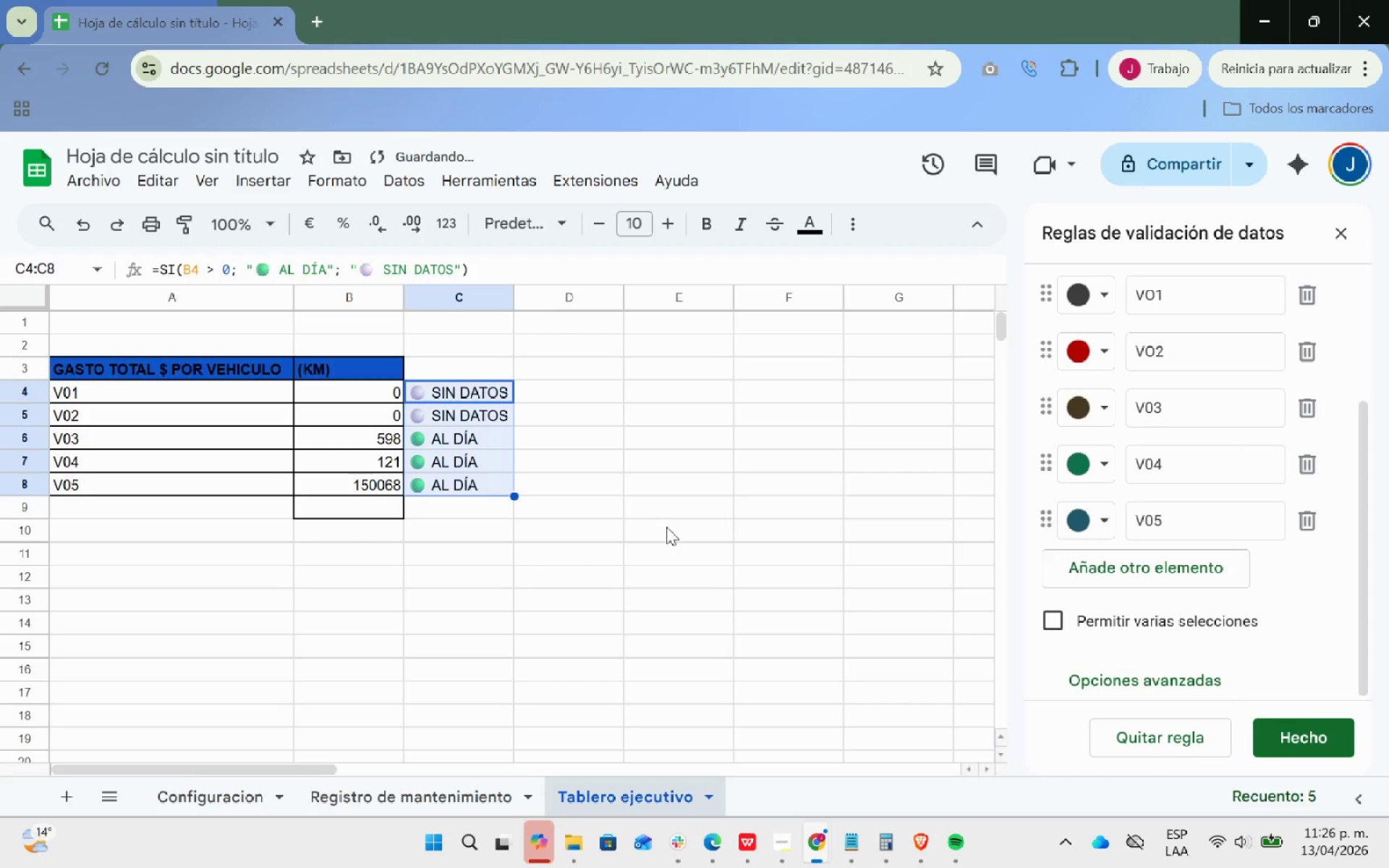 
left_click([666, 527])
 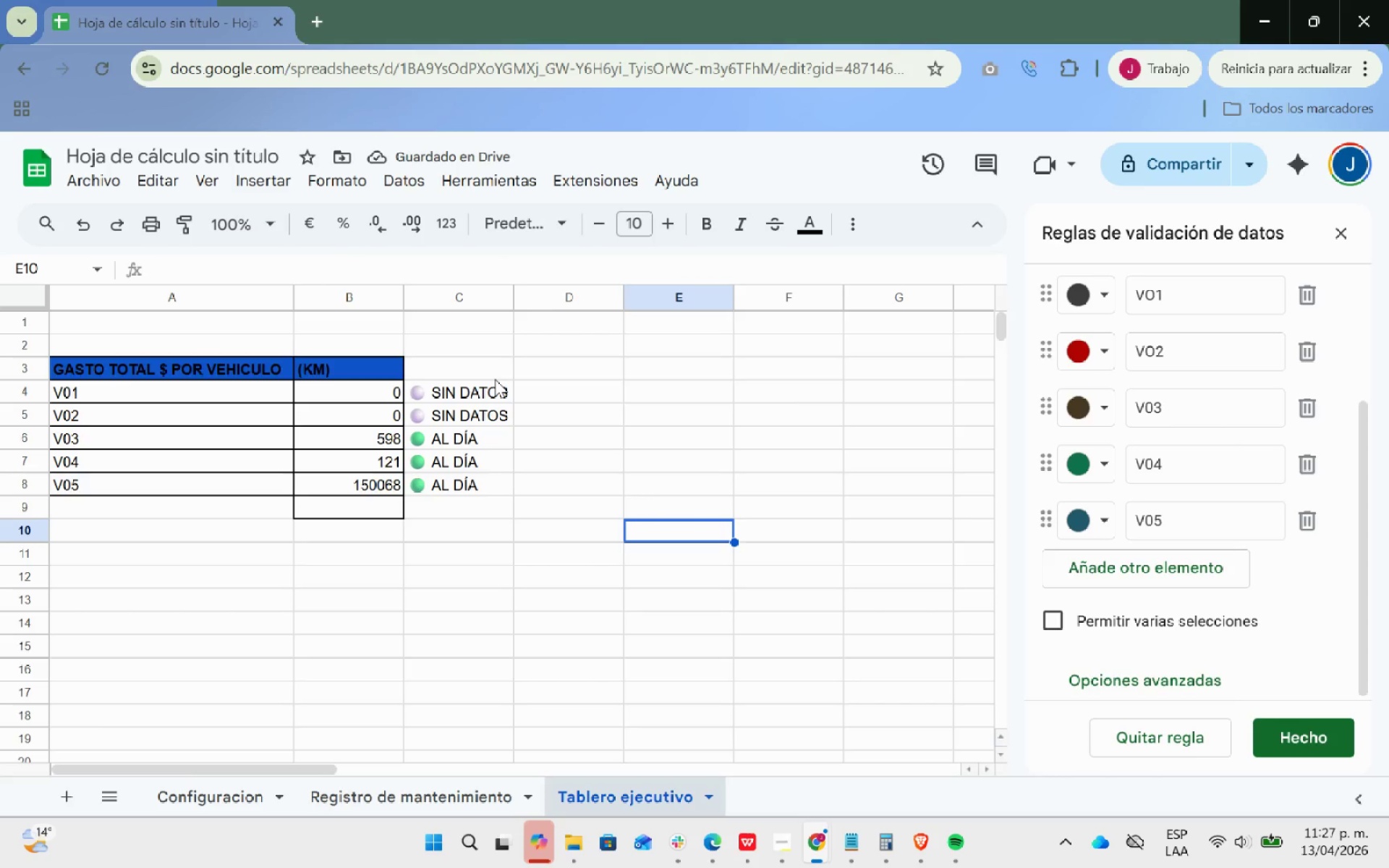 
double_click([462, 370])
 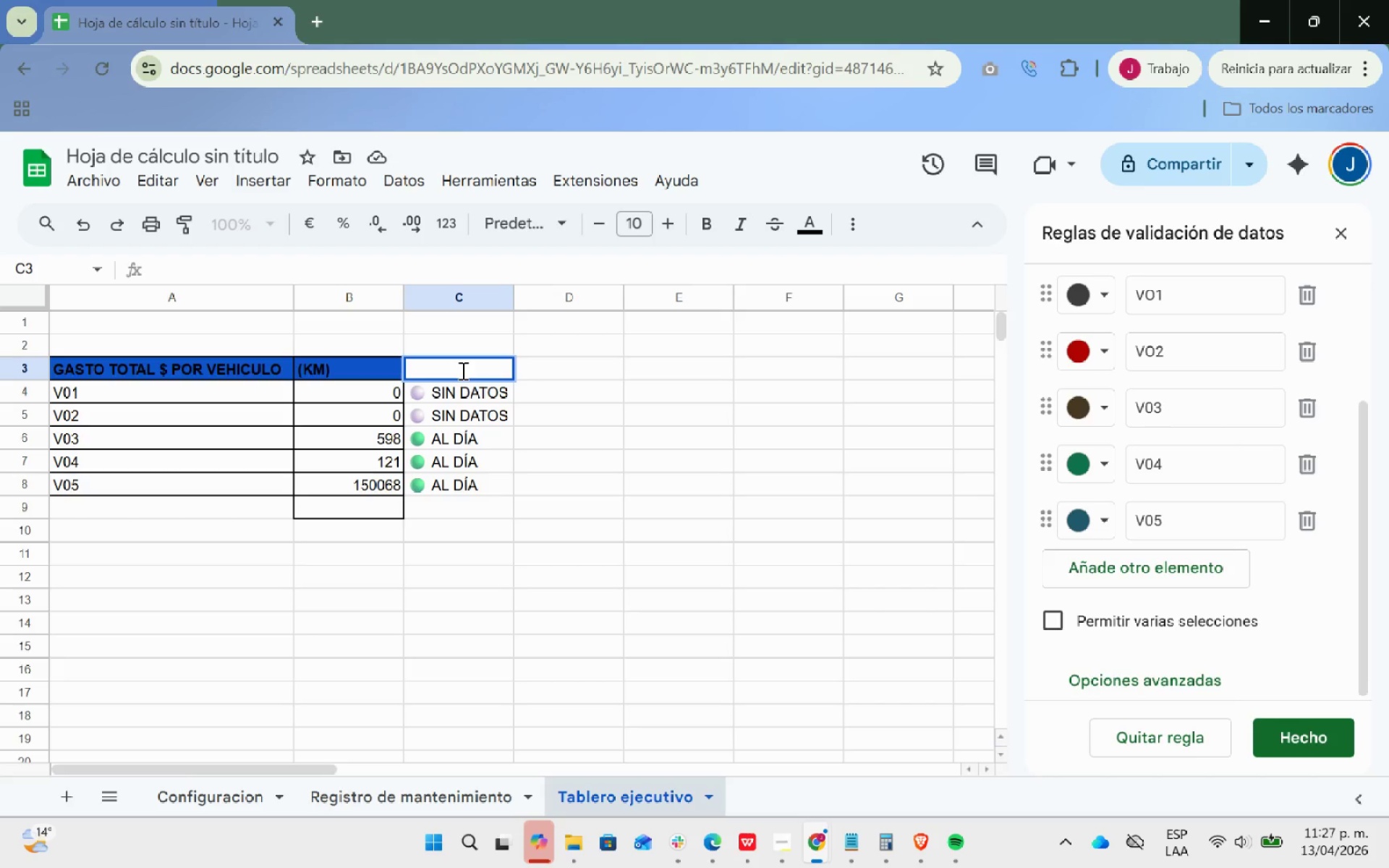 
type(SEMAFOO)
key(Backspace)
type(RO)
 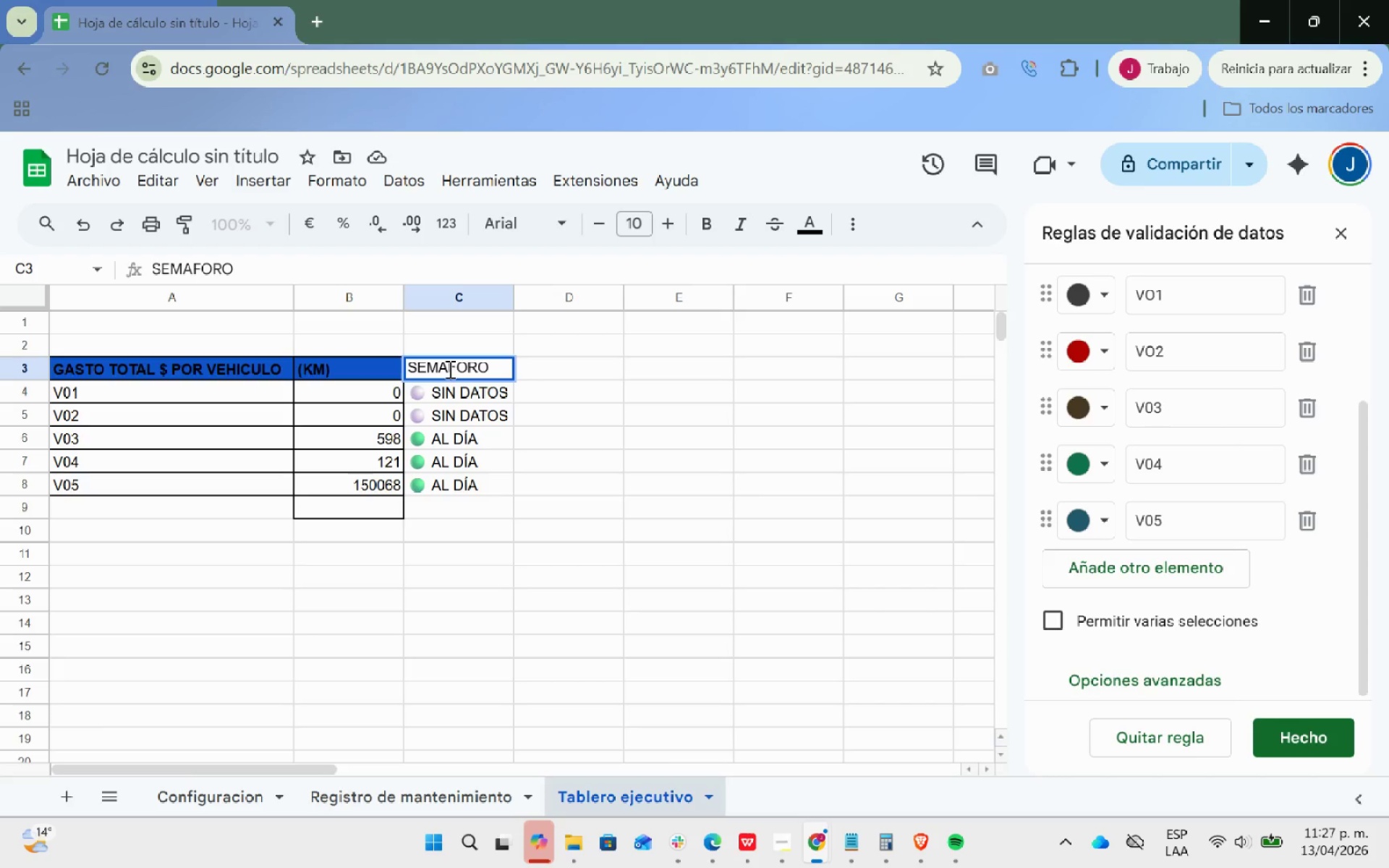 
scroll: coordinate [449, 369], scroll_direction: up, amount: 1.0
 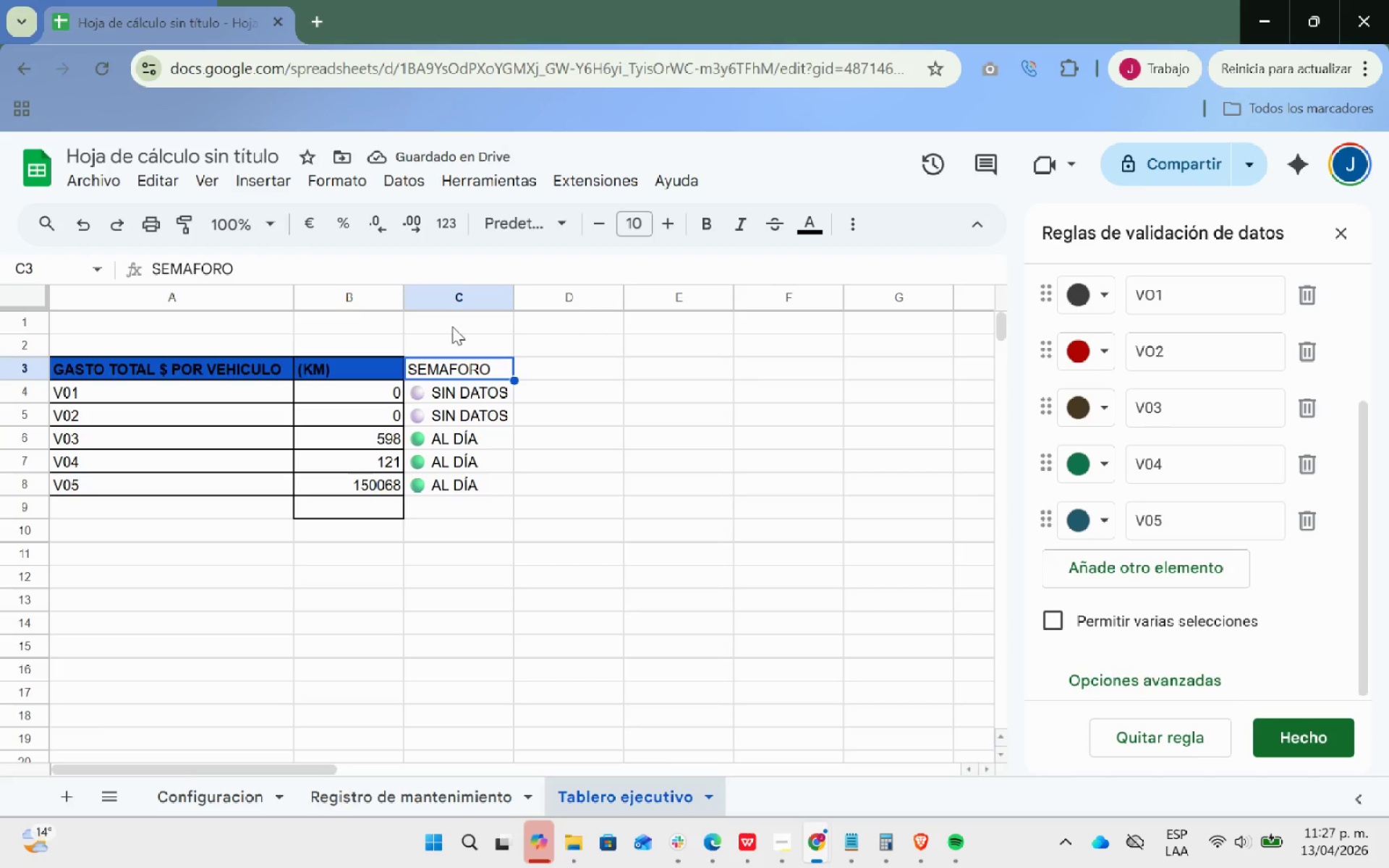 
wait(5.05)
 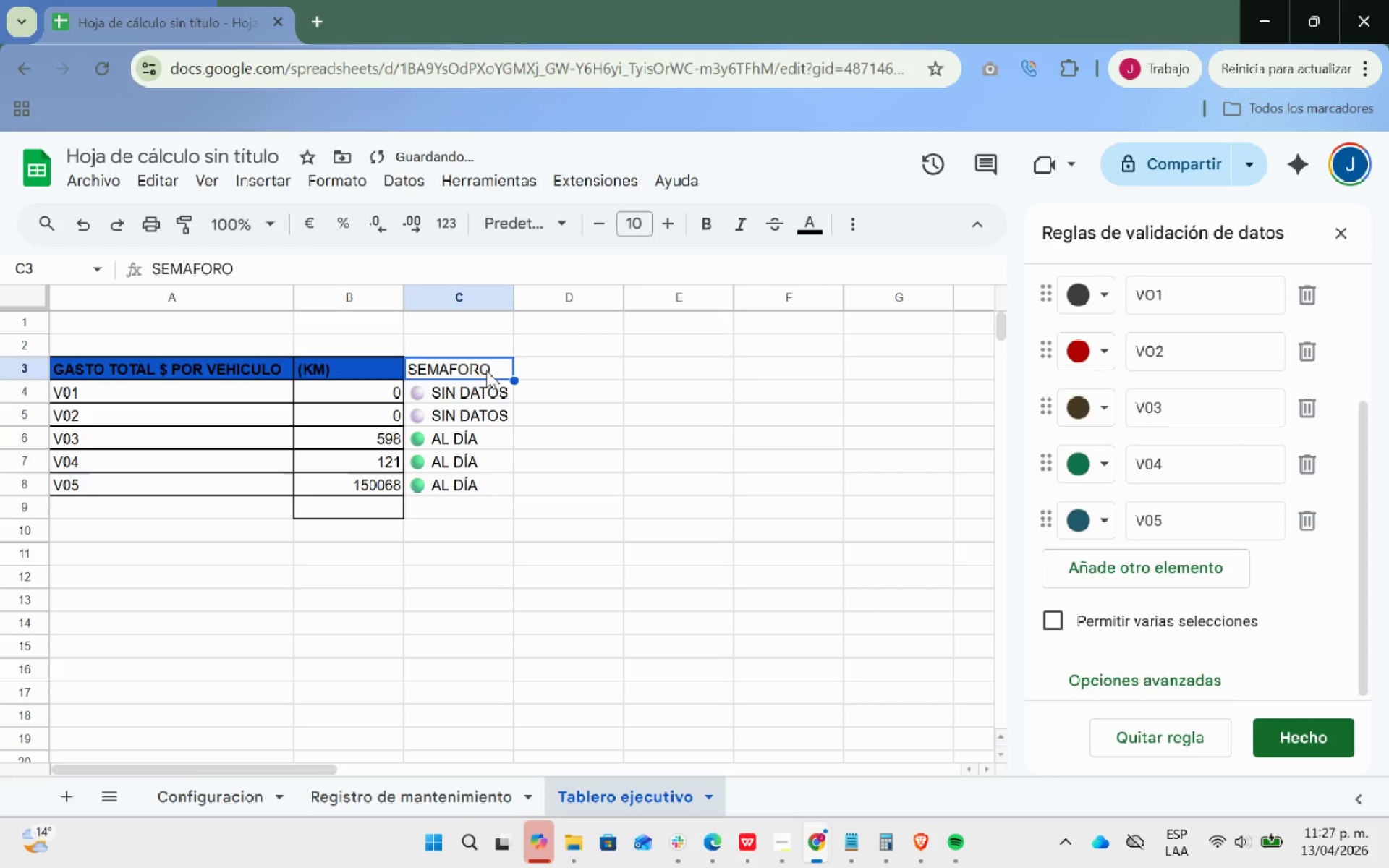 
left_click([851, 222])
 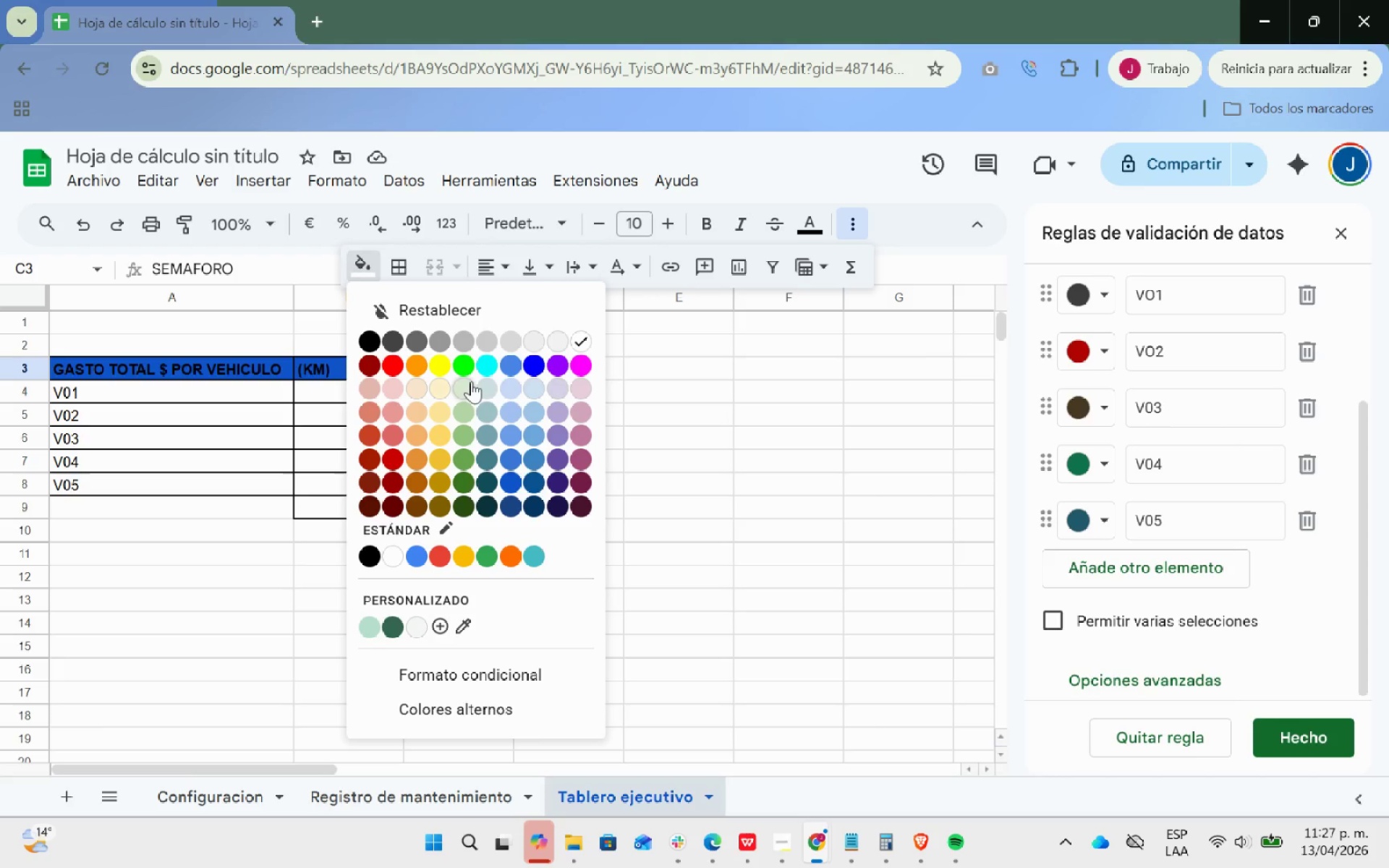 
wait(8.14)
 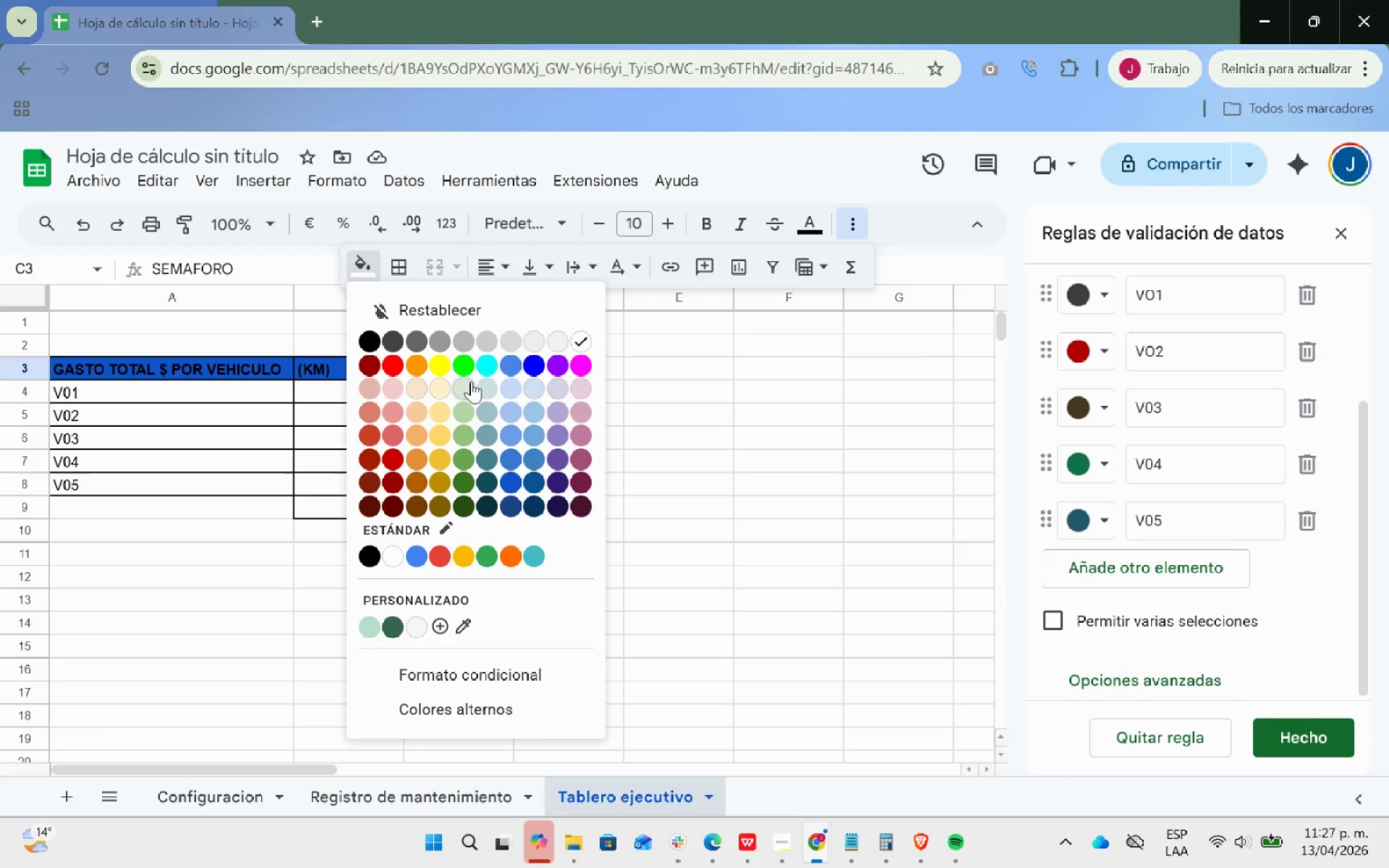 
left_click([443, 371])
 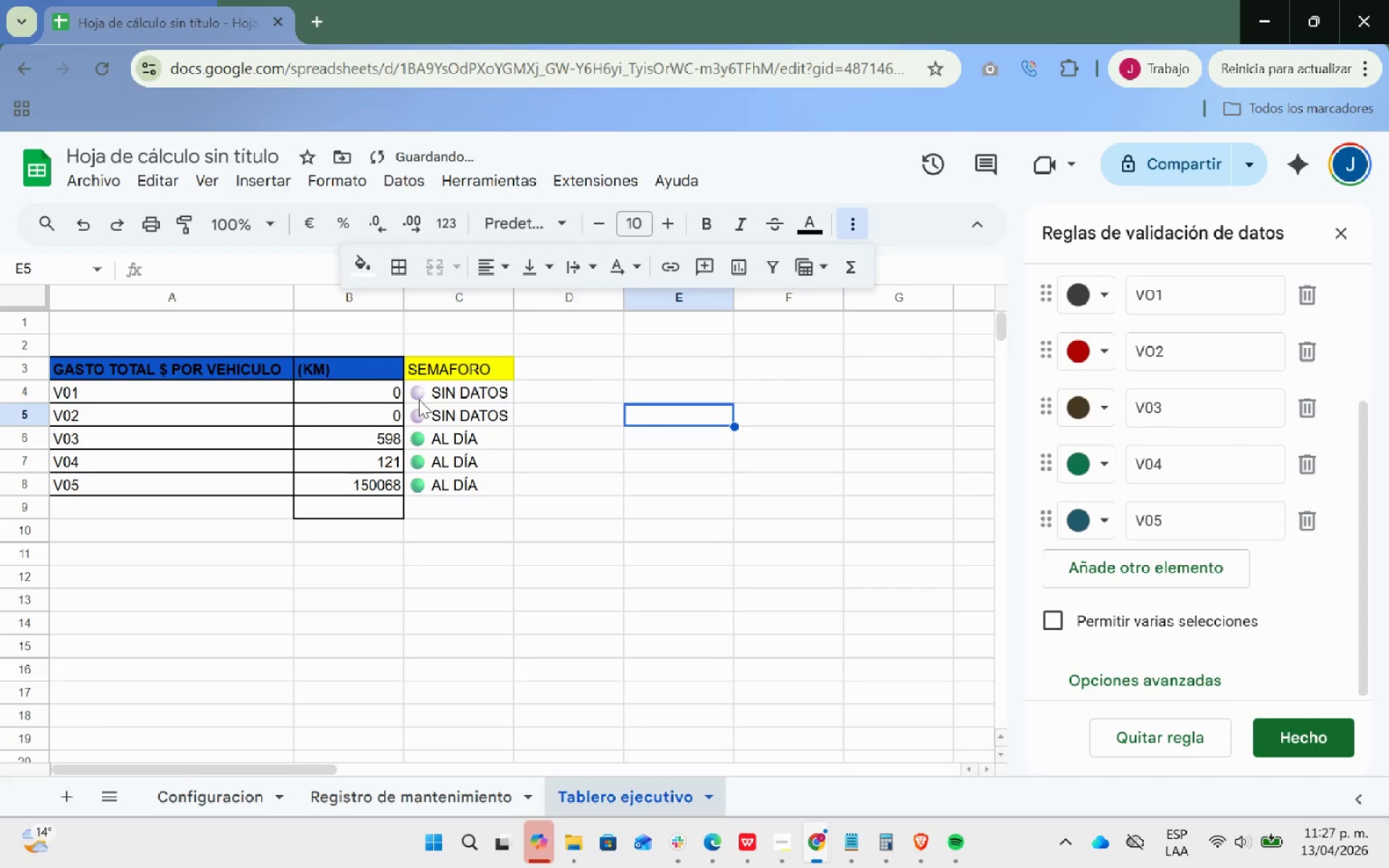 
left_click_drag(start_coordinate=[185, 397], to_coordinate=[496, 477])
 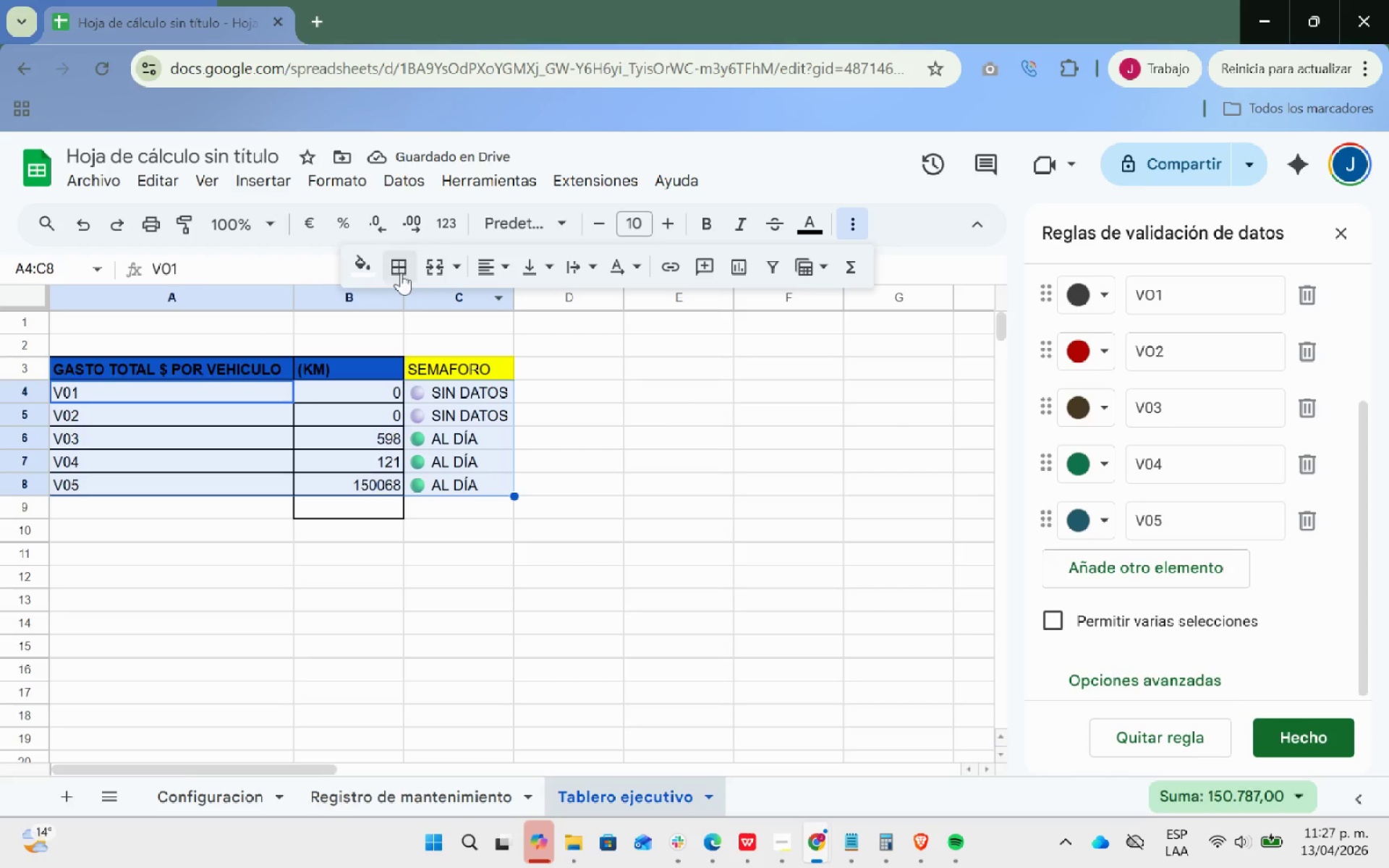 
left_click([393, 267])
 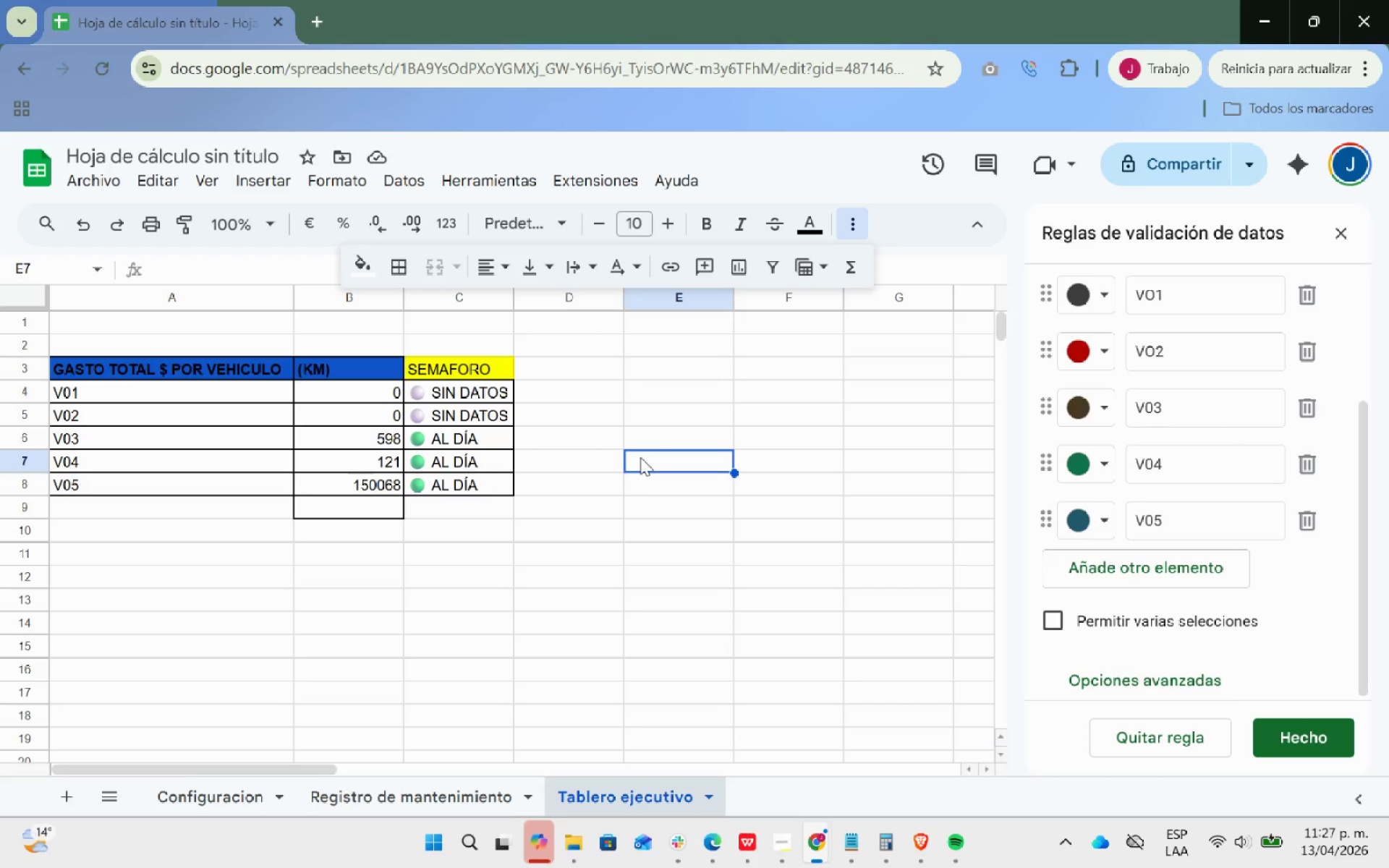 
wait(26.09)
 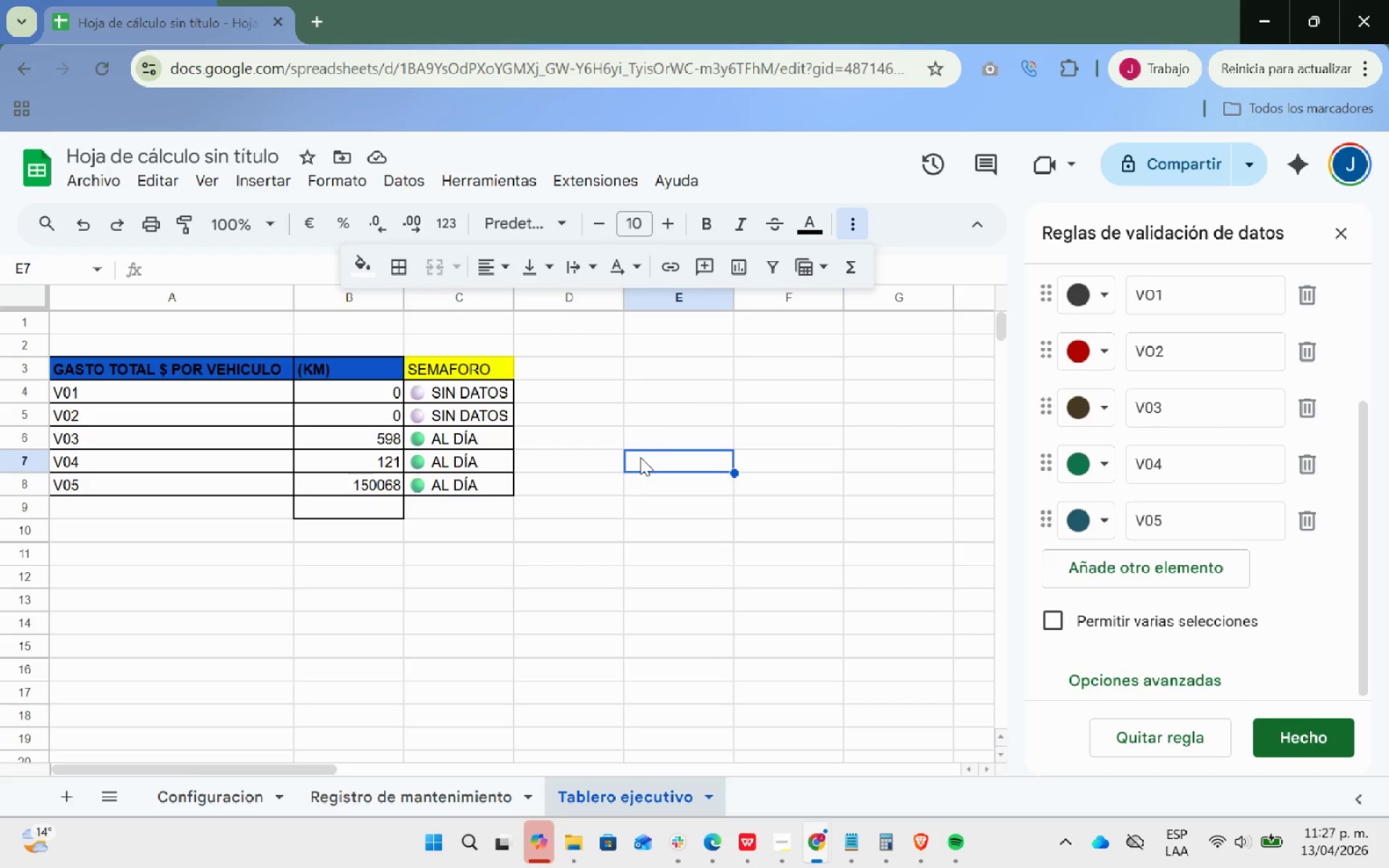 
left_click_drag(start_coordinate=[355, 385], to_coordinate=[374, 482])
 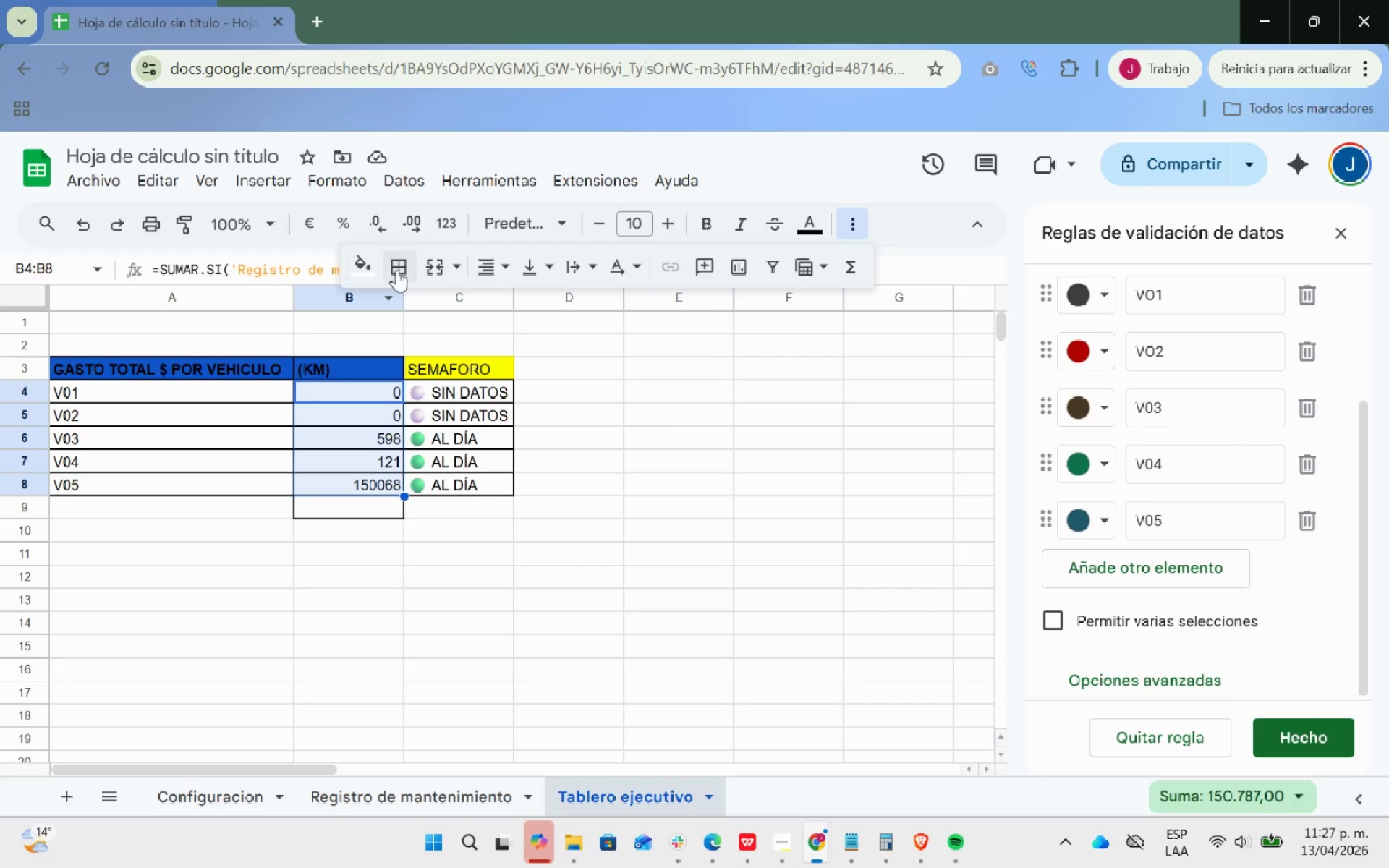 
mouse_move([415, 260])
 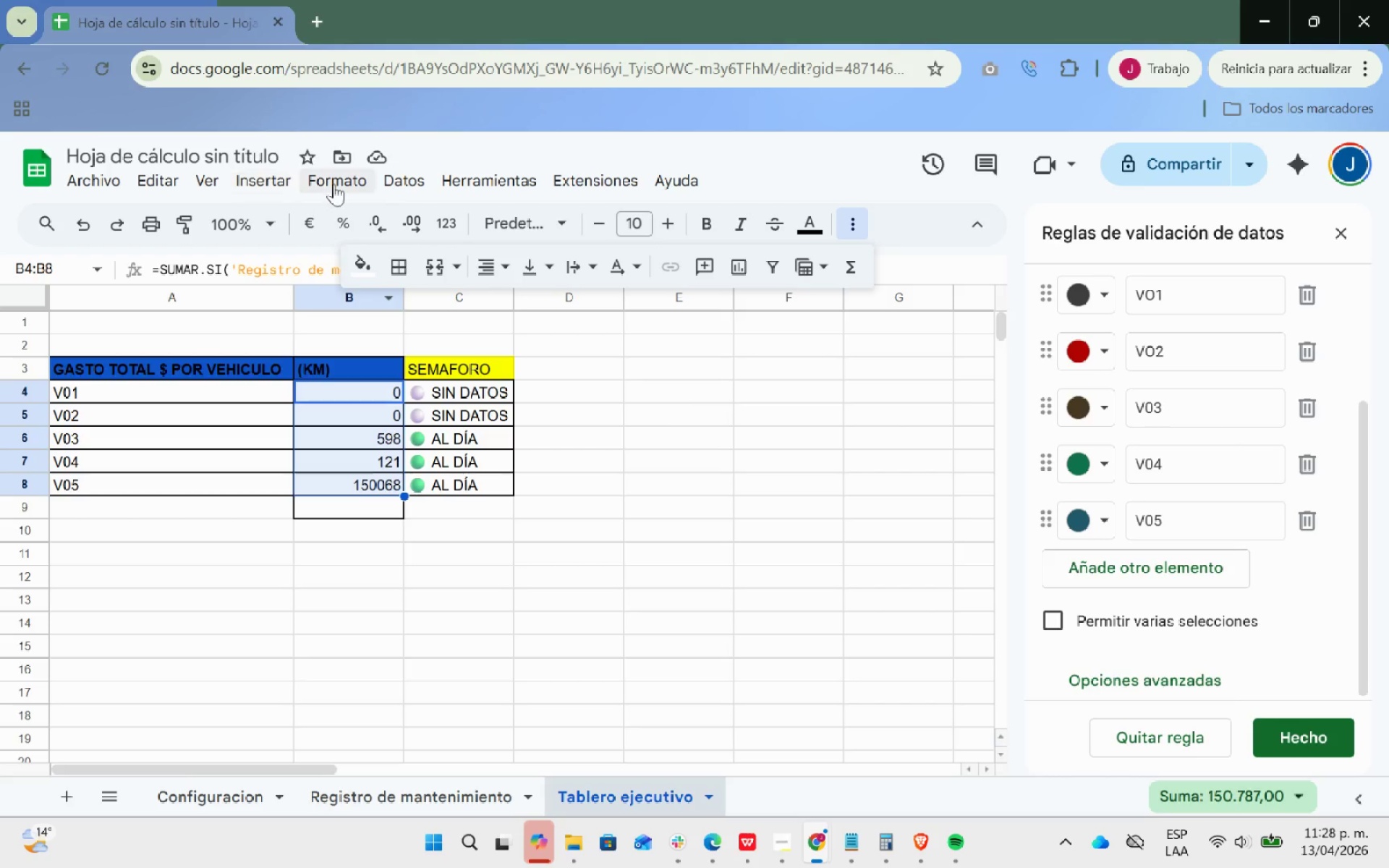 
left_click([334, 184])
 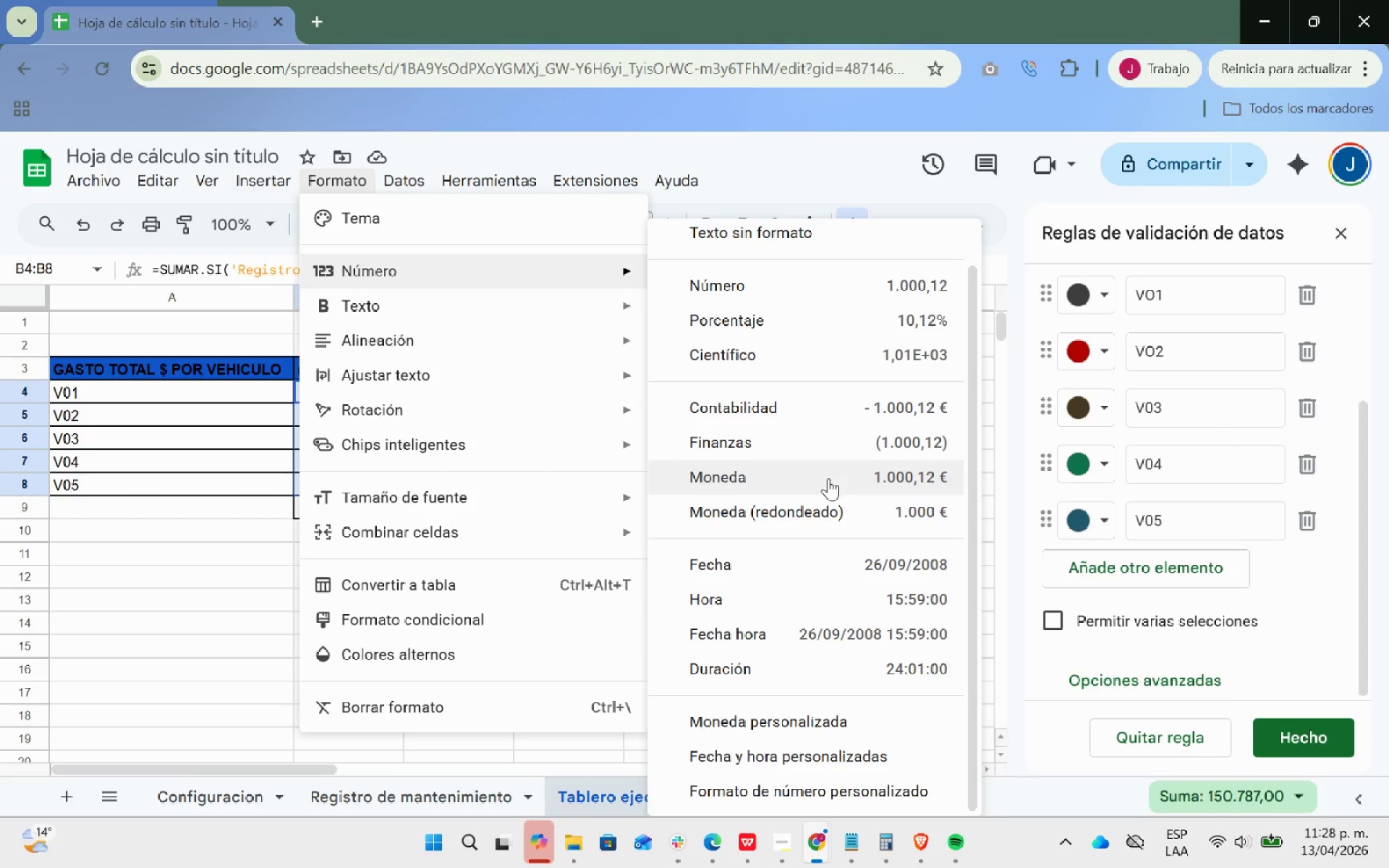 
left_click([822, 517])
 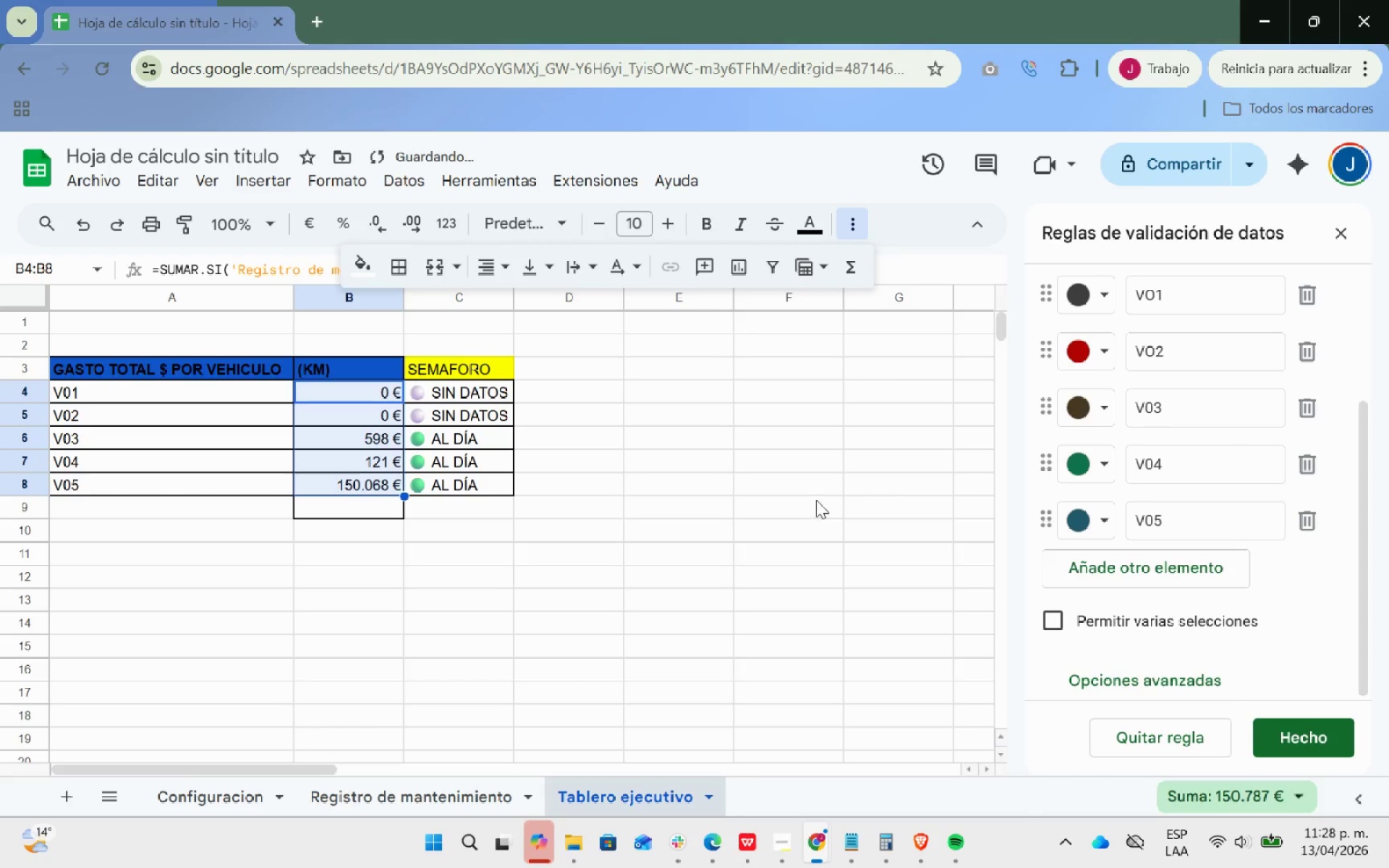 
left_click([816, 500])
 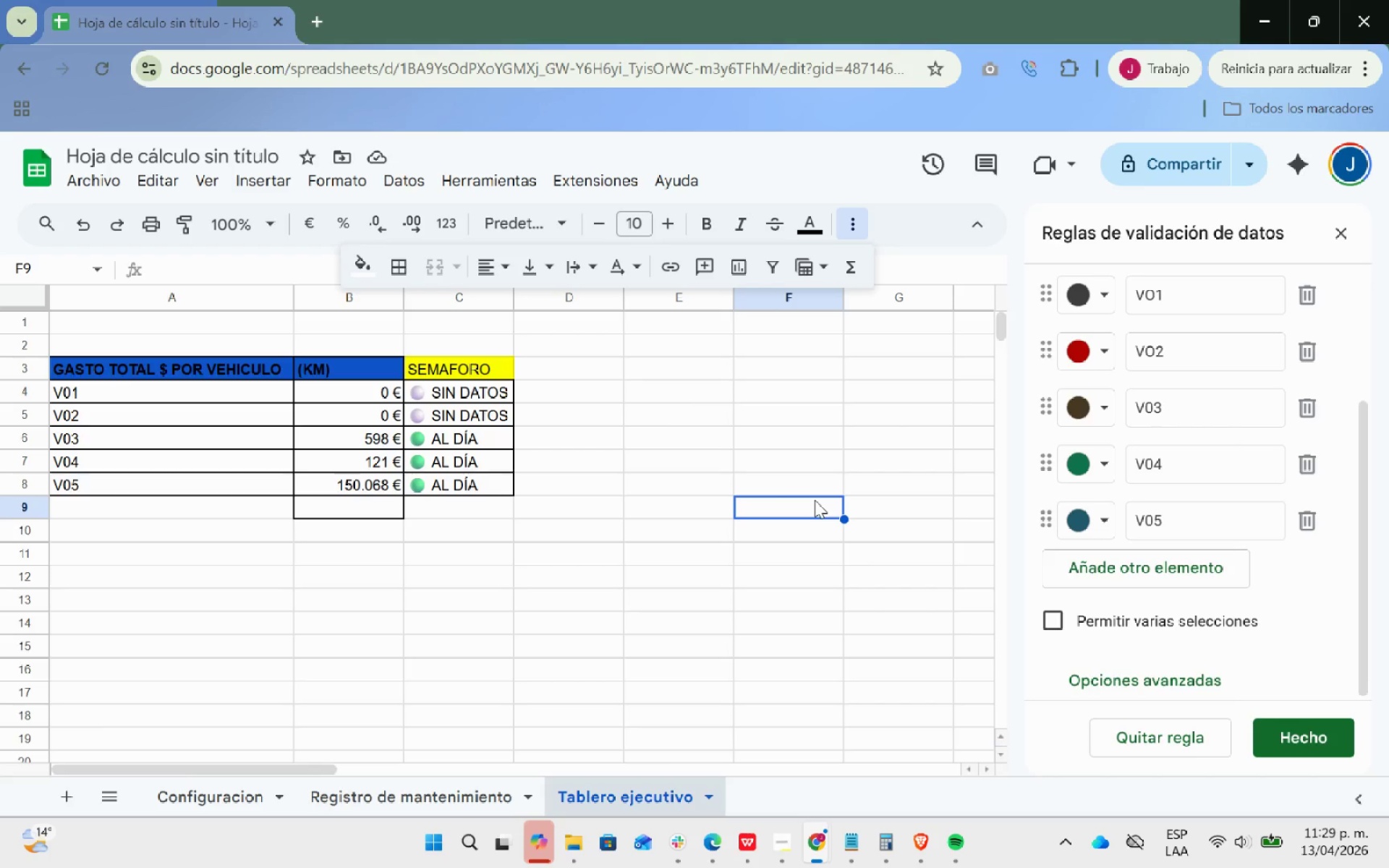 
wait(60.28)
 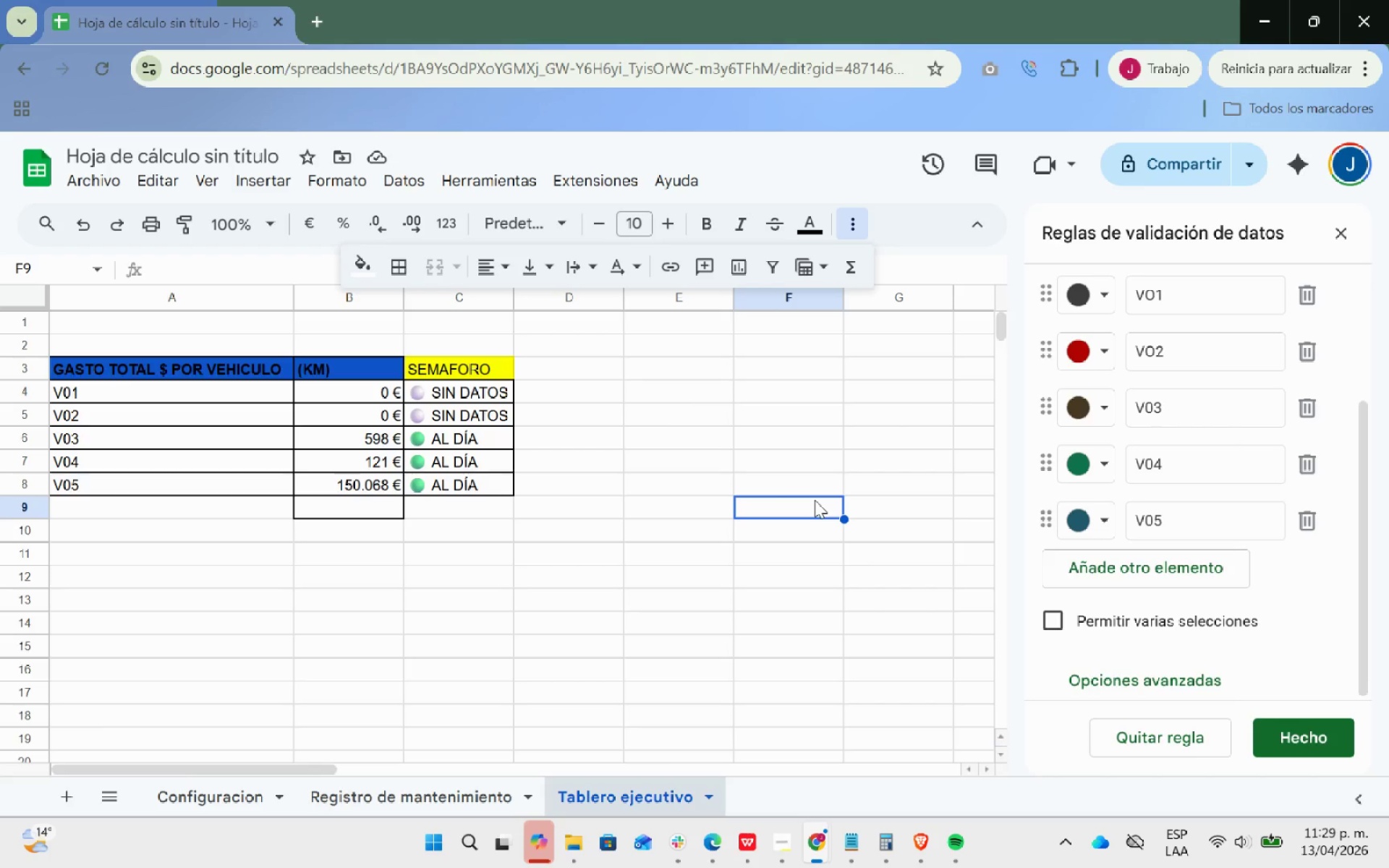 
left_click([361, 789])
 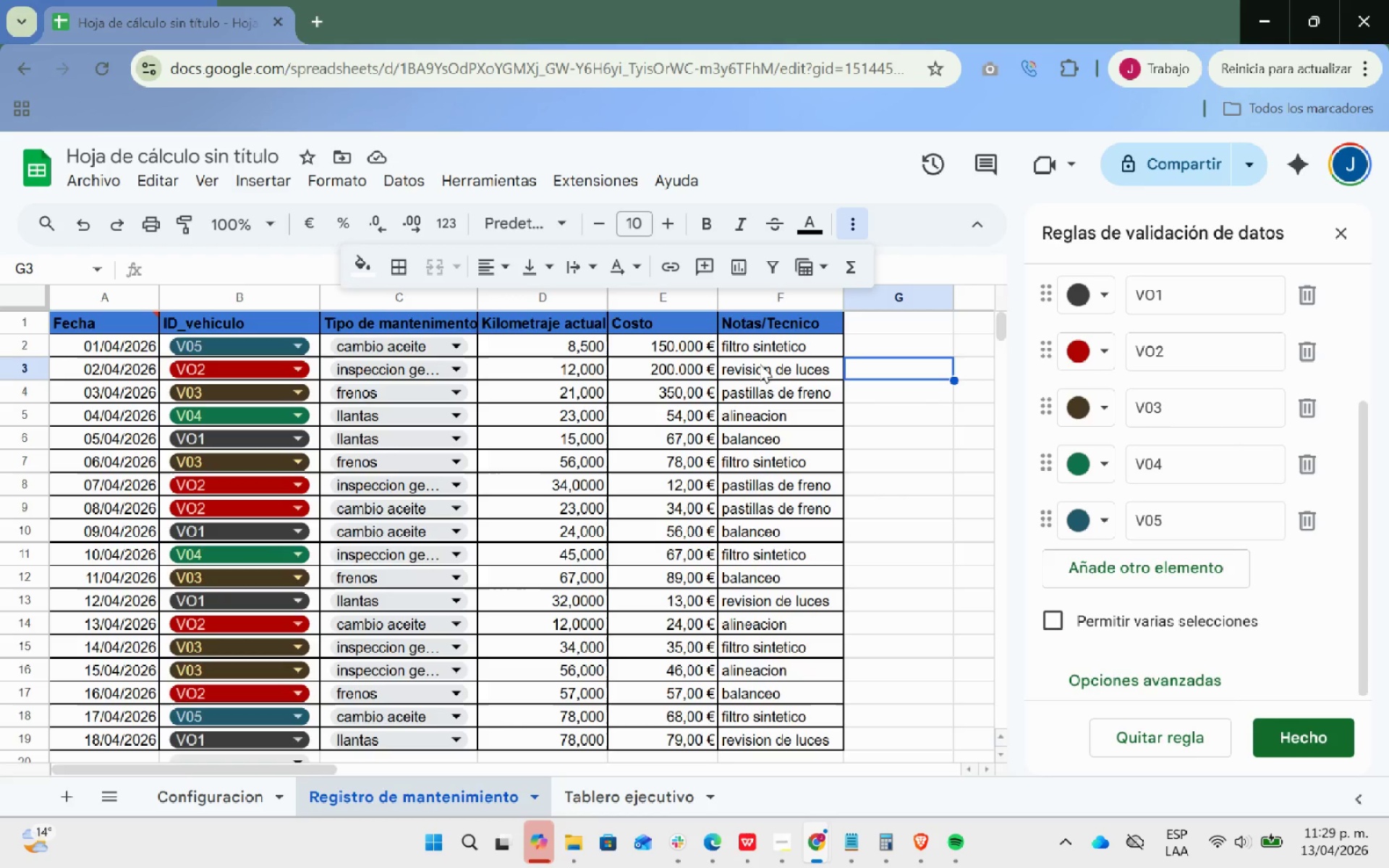 
wait(7.73)
 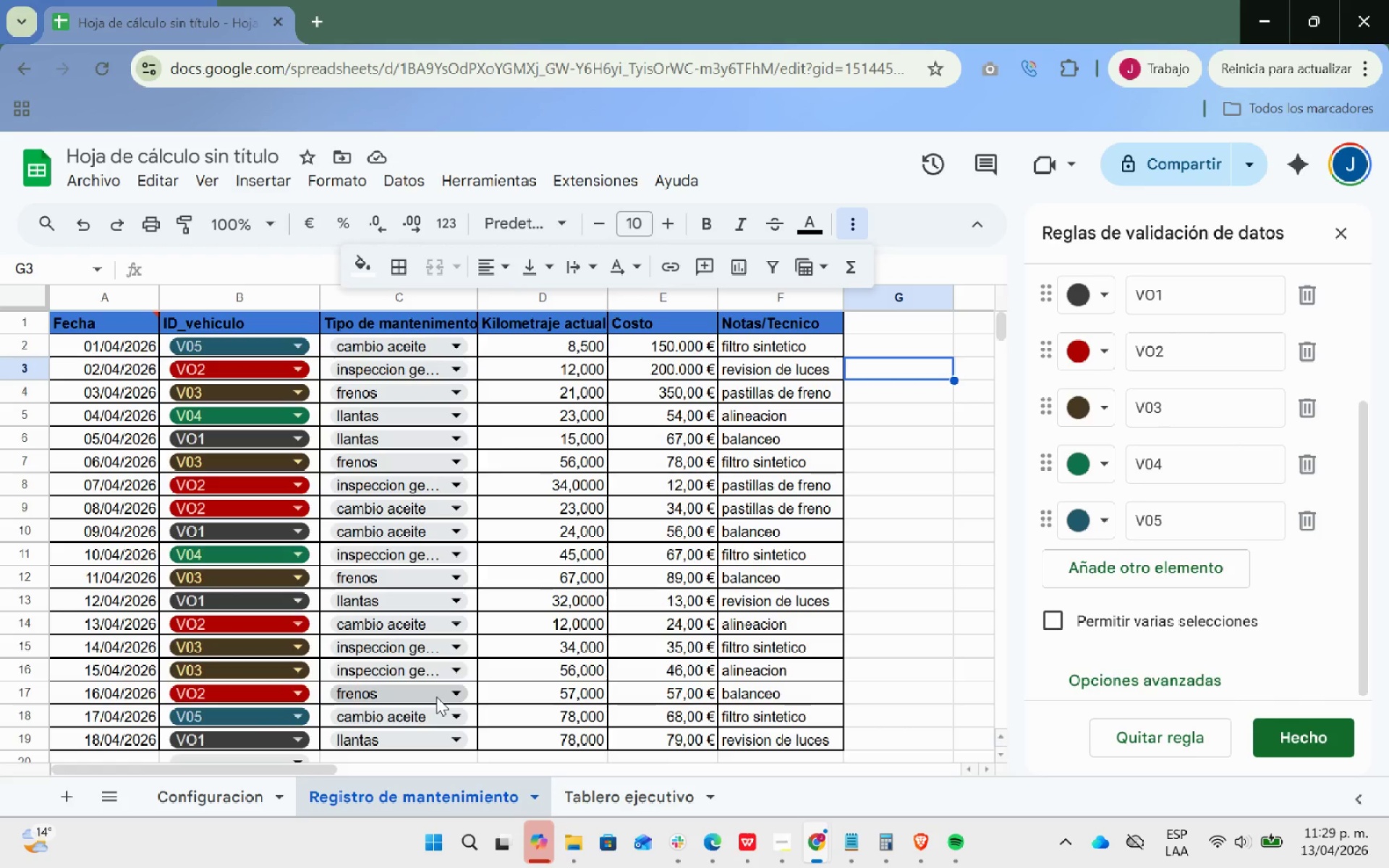 
left_click_drag(start_coordinate=[63, 302], to_coordinate=[816, 315])
 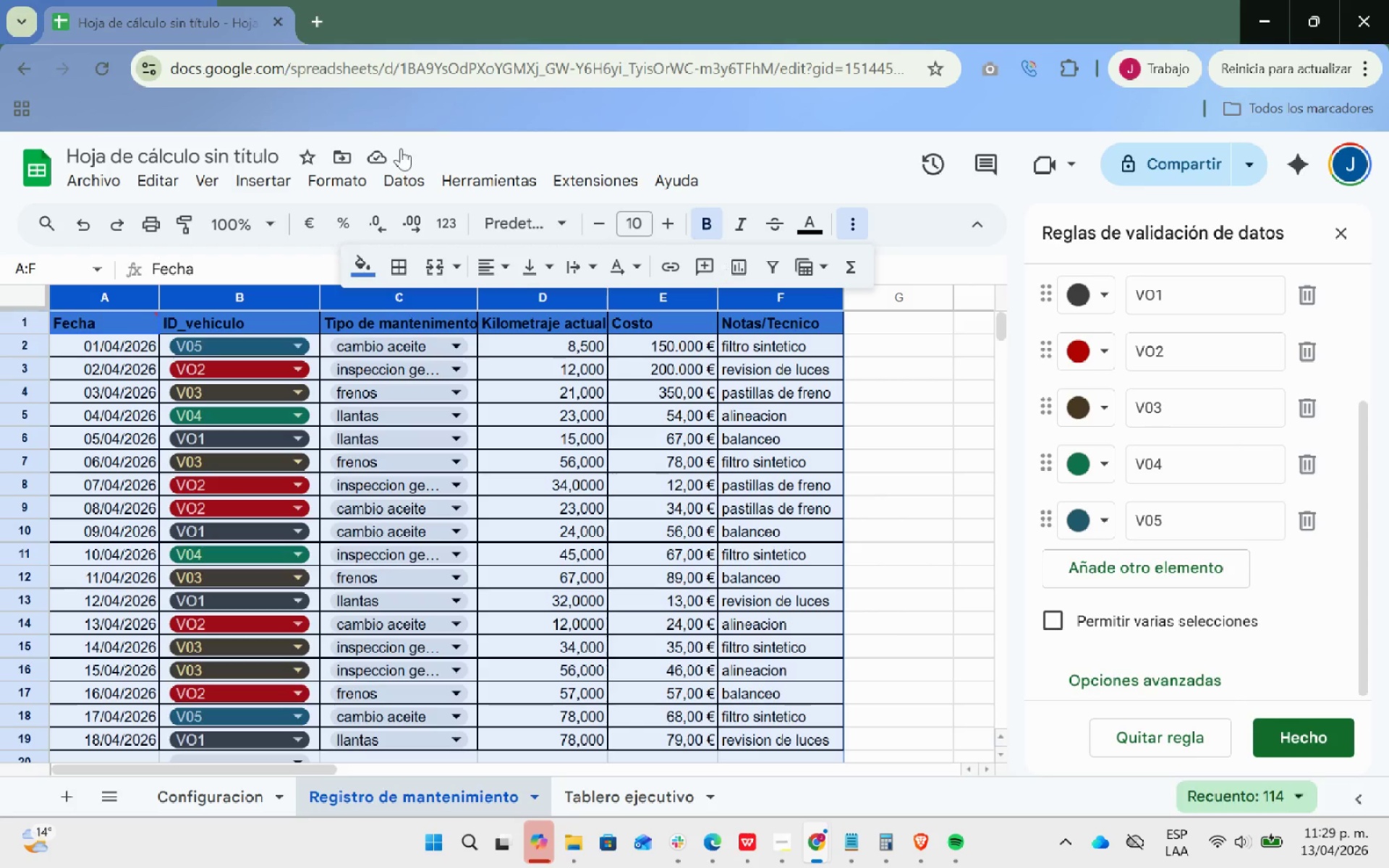 
left_click([266, 183])
 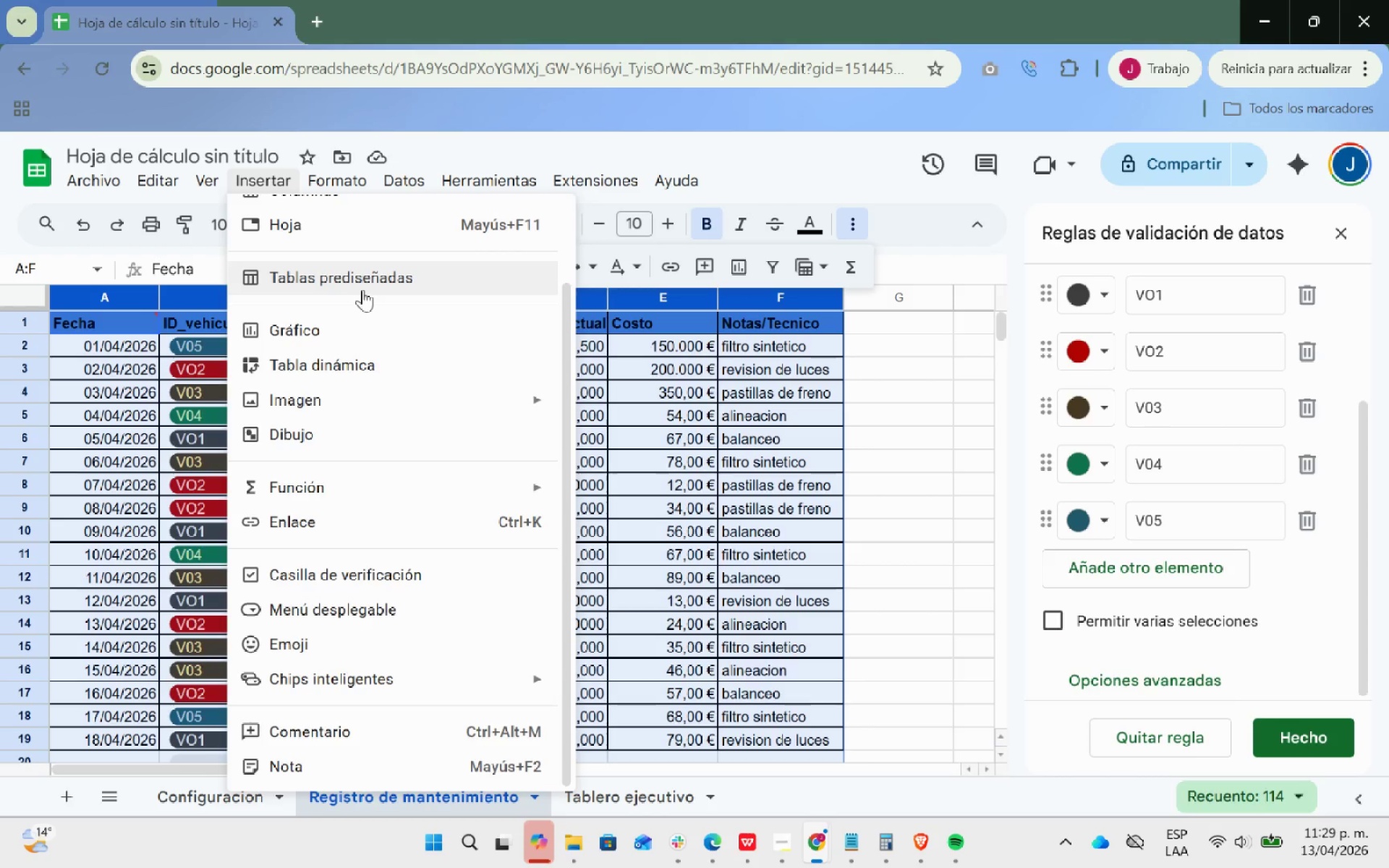 
scroll: coordinate [404, 435], scroll_direction: up, amount: 7.0
 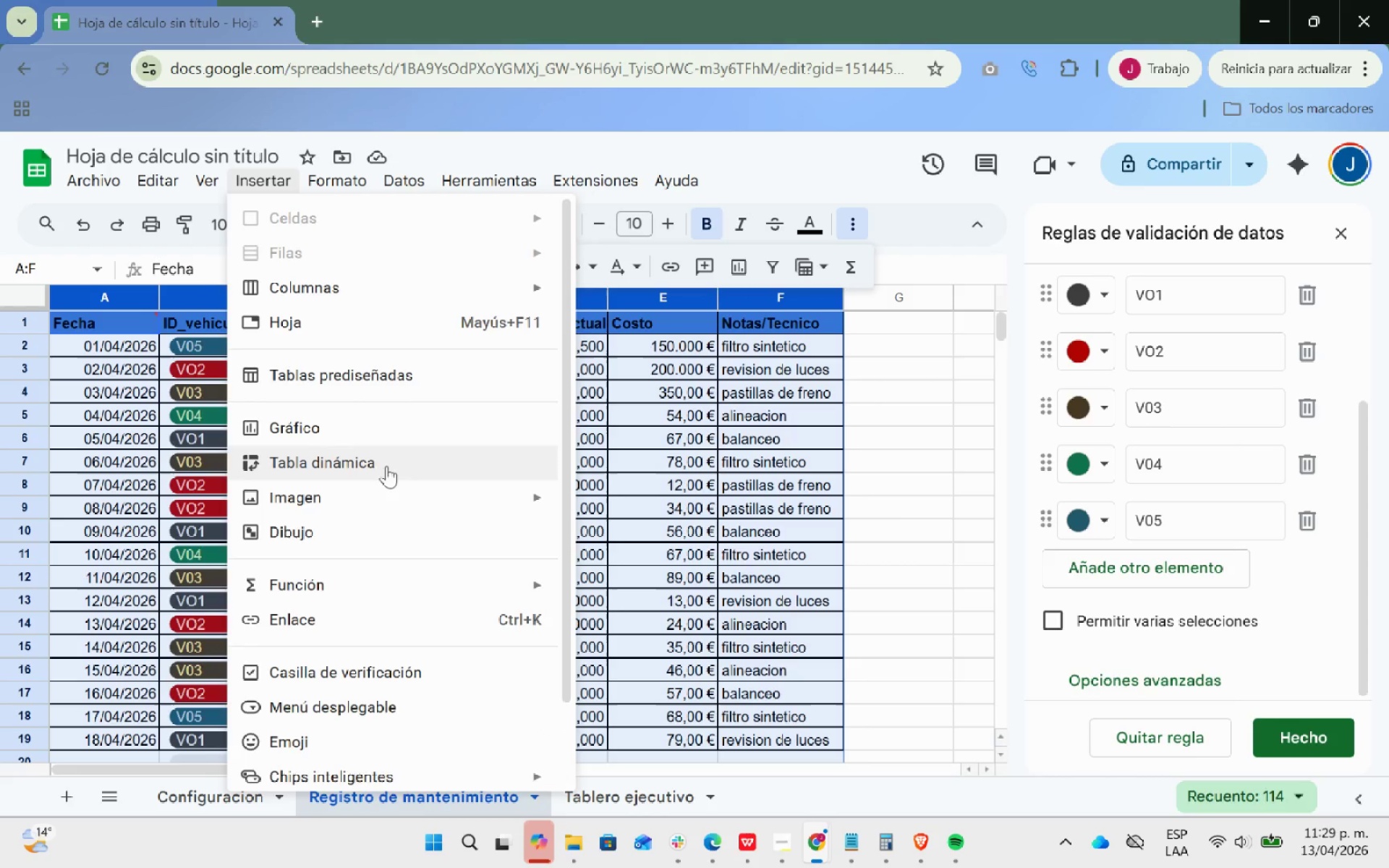 
left_click([386, 466])
 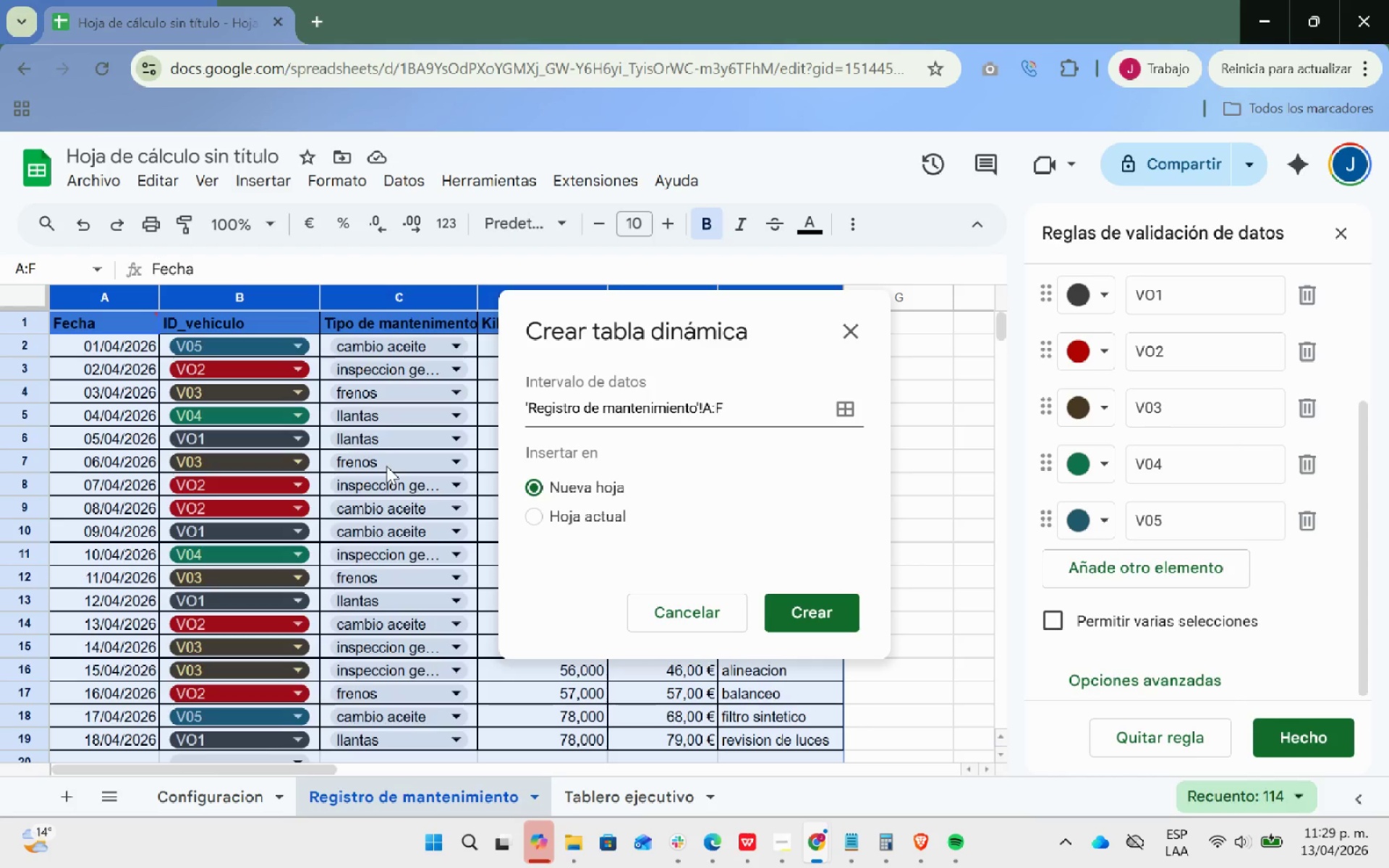 
wait(11.95)
 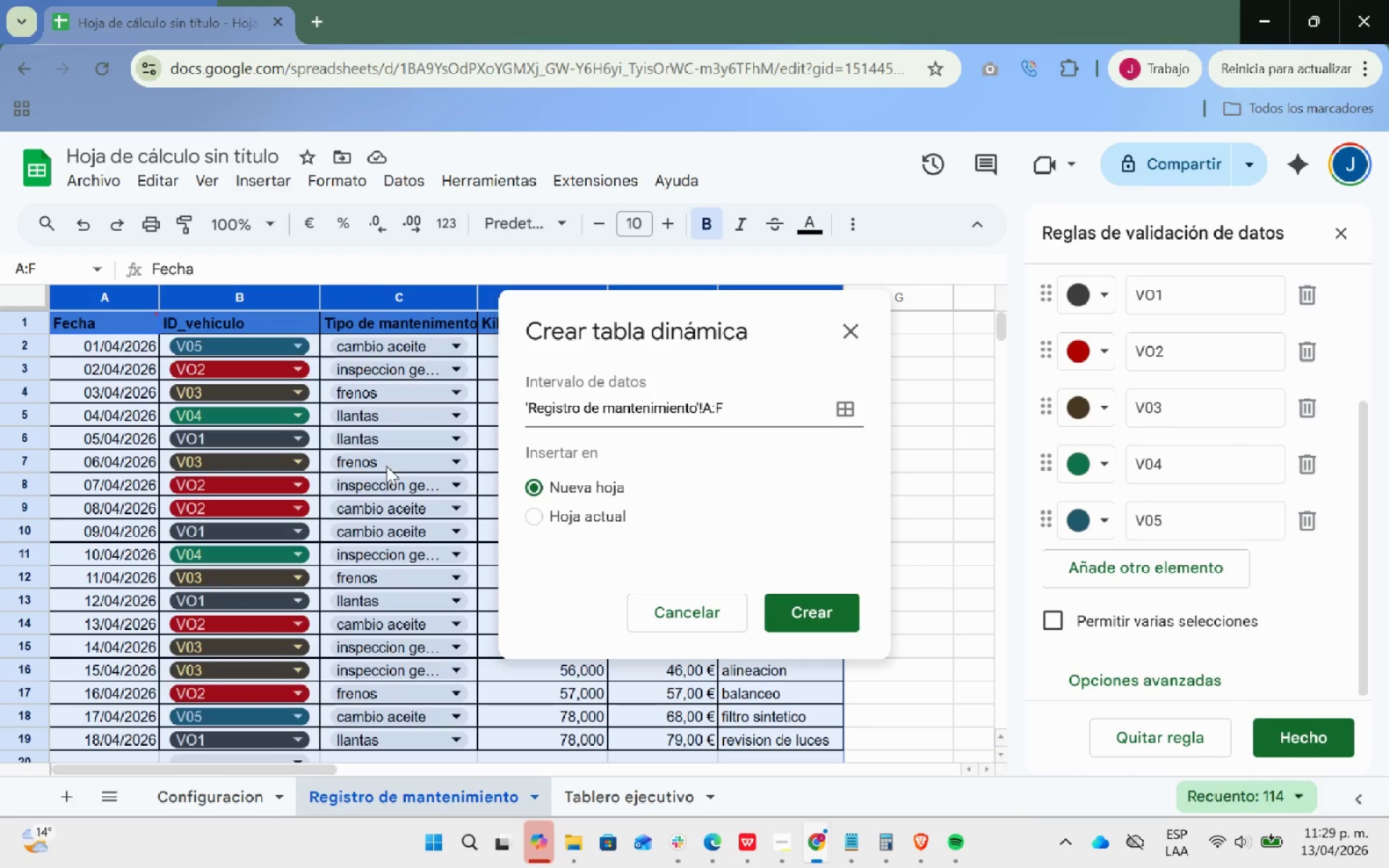 
left_click([649, 797])
 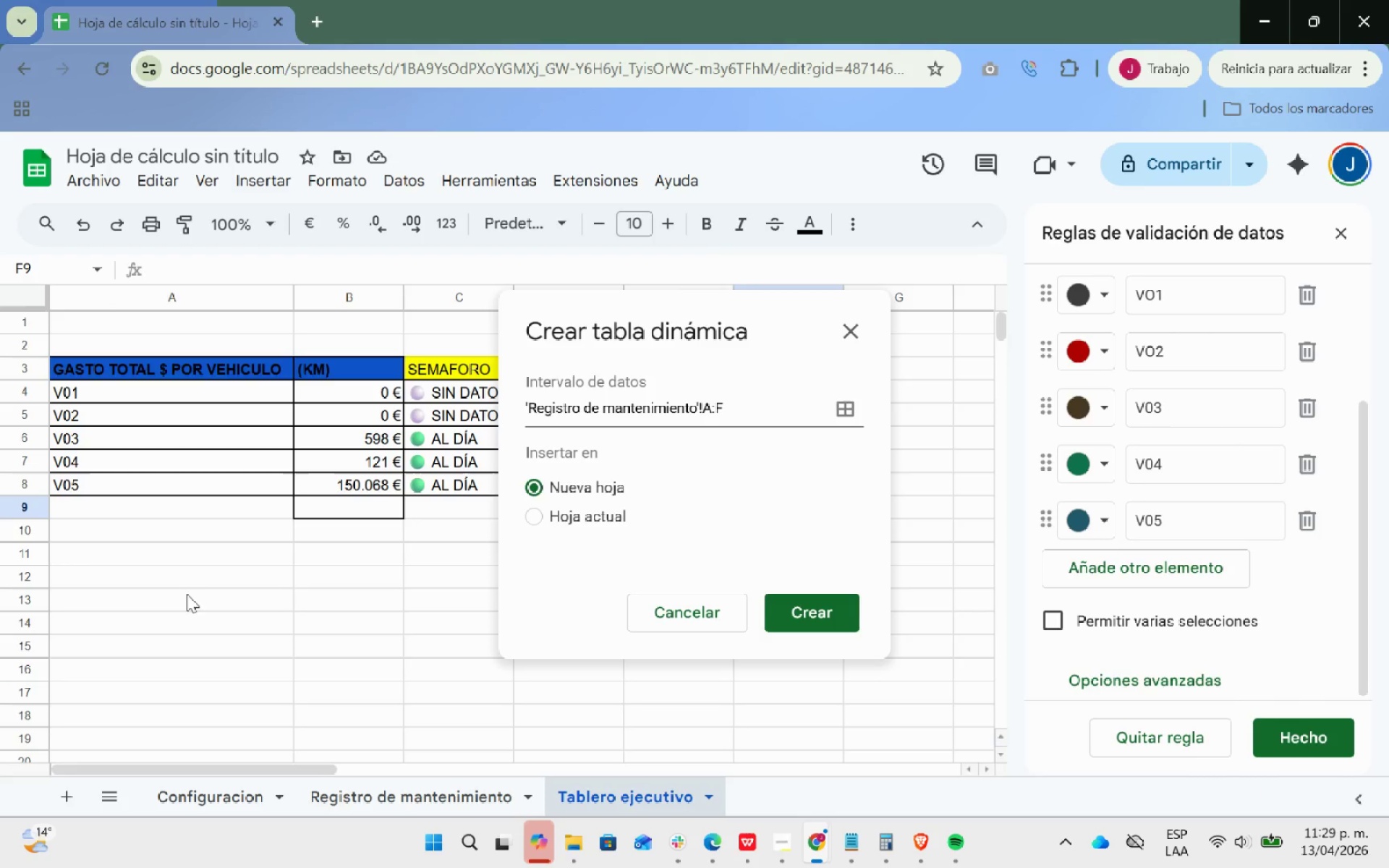 
left_click([179, 582])
 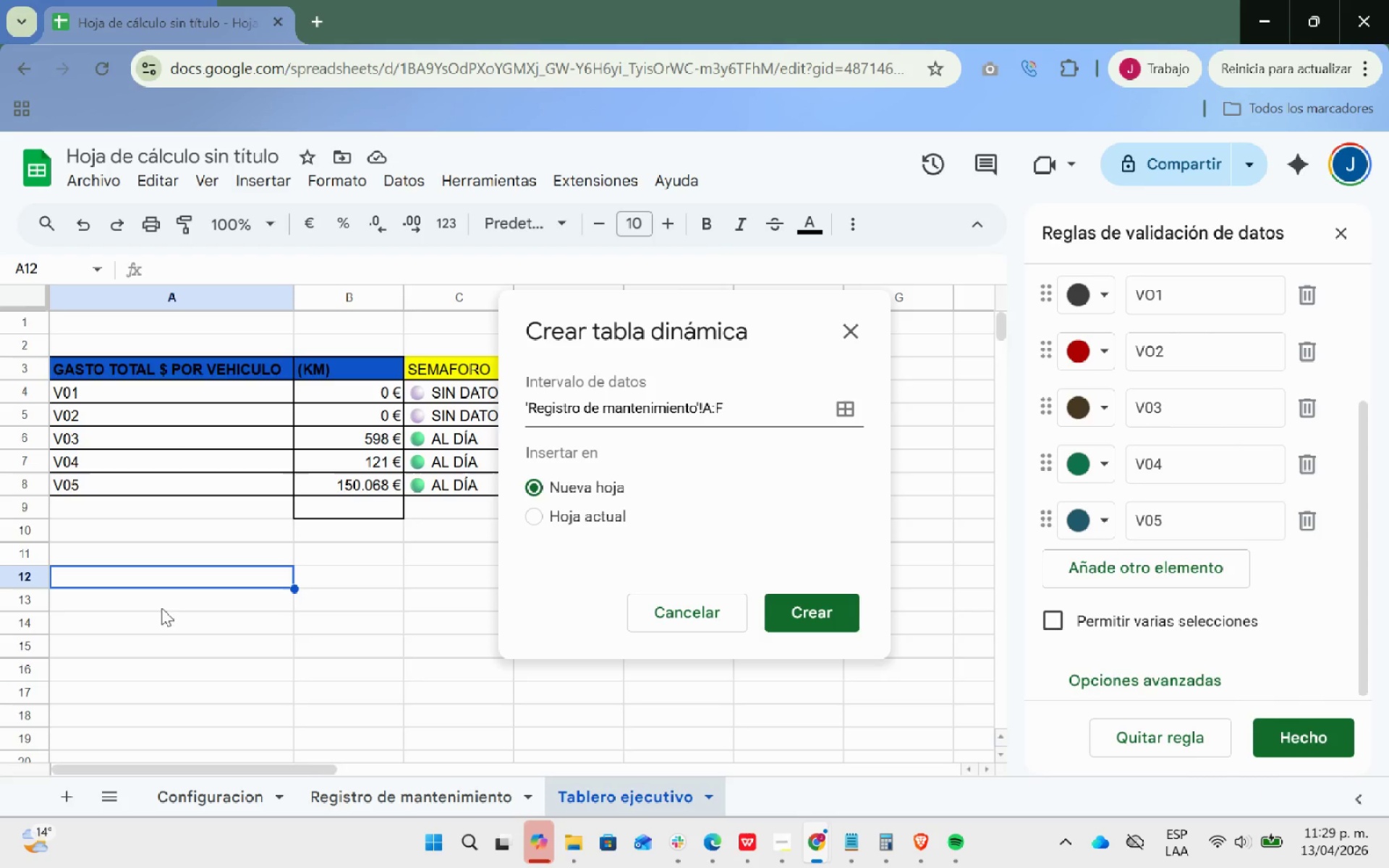 
left_click([135, 603])
 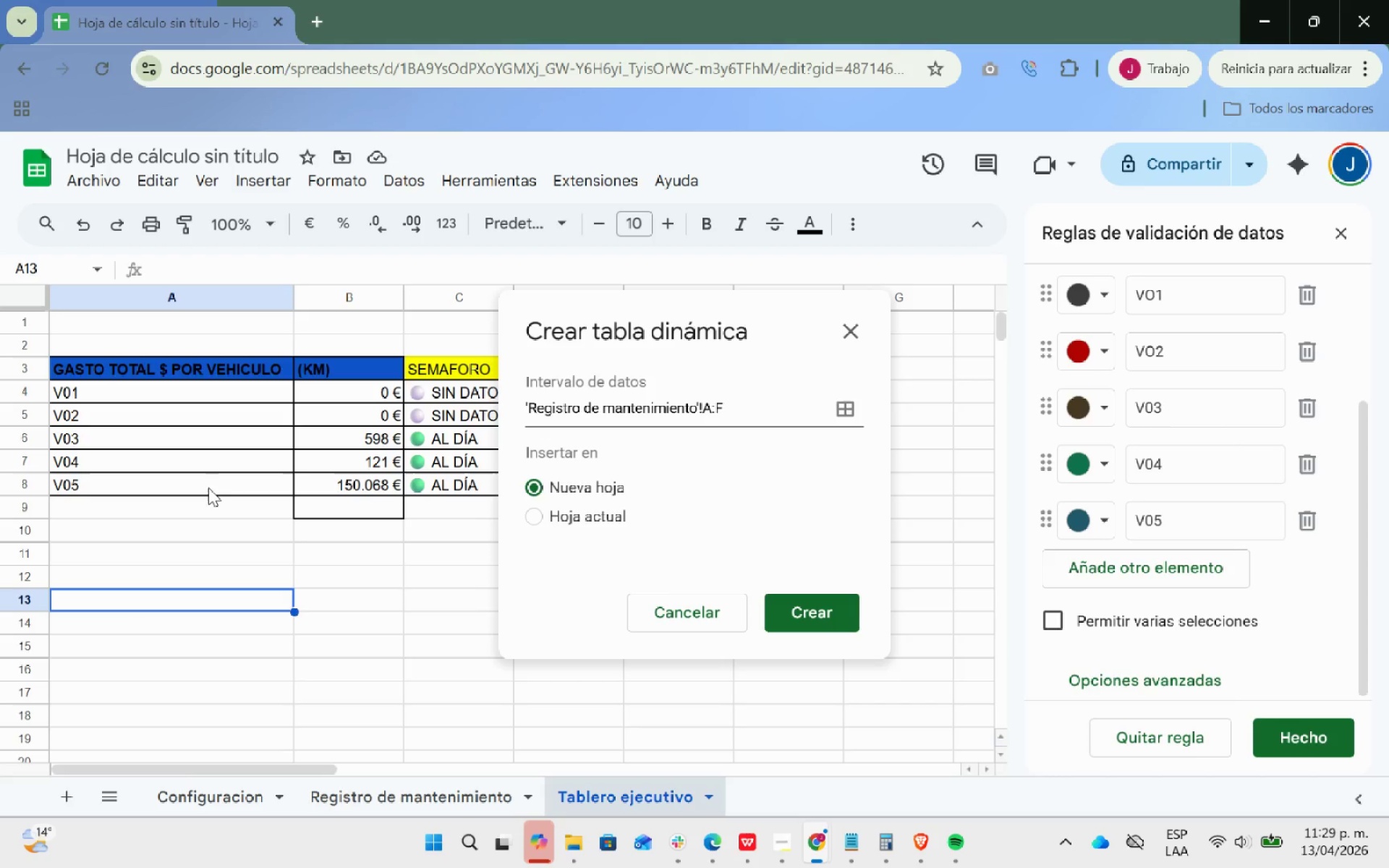 
wait(19.91)
 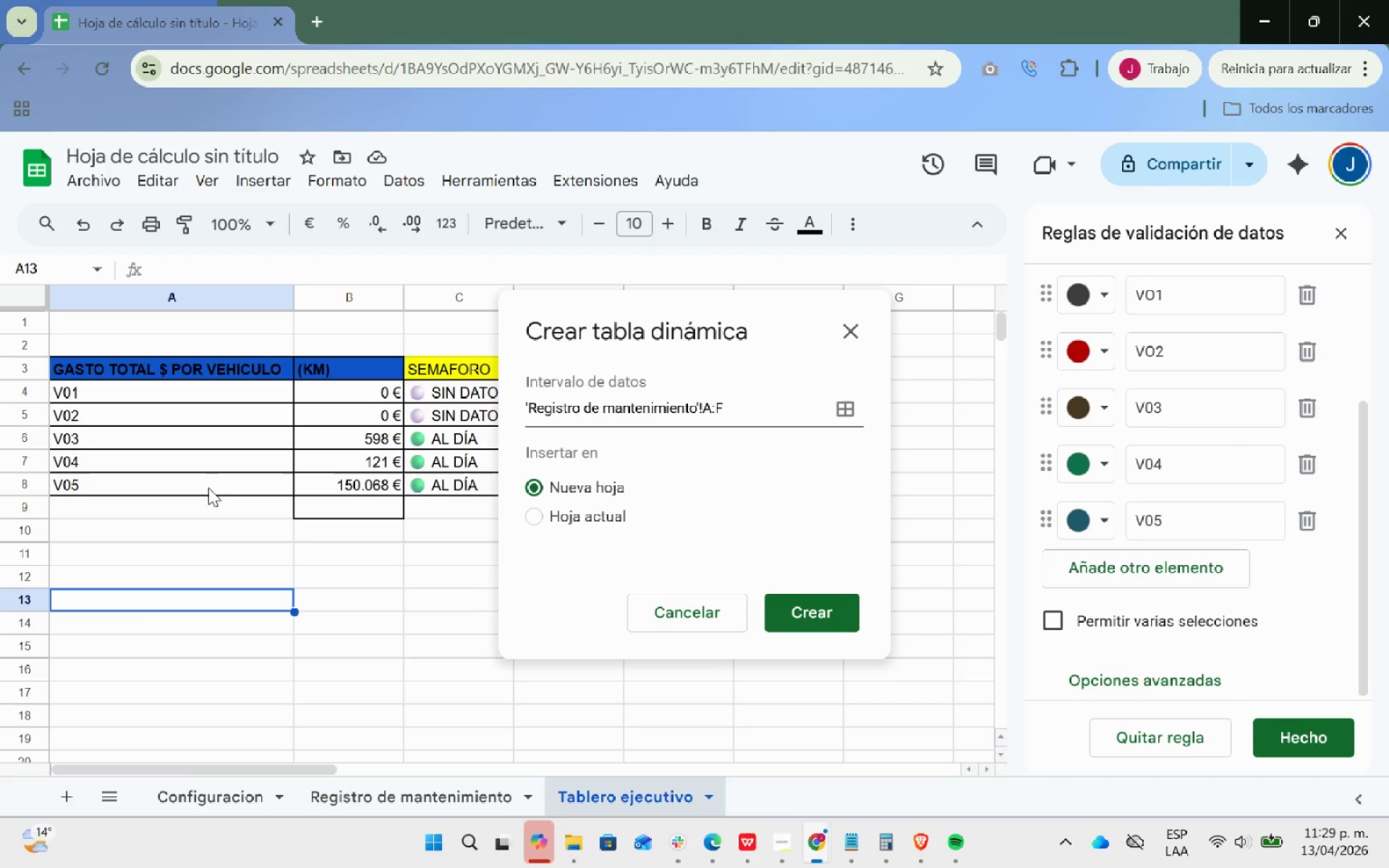 
left_click([403, 793])
 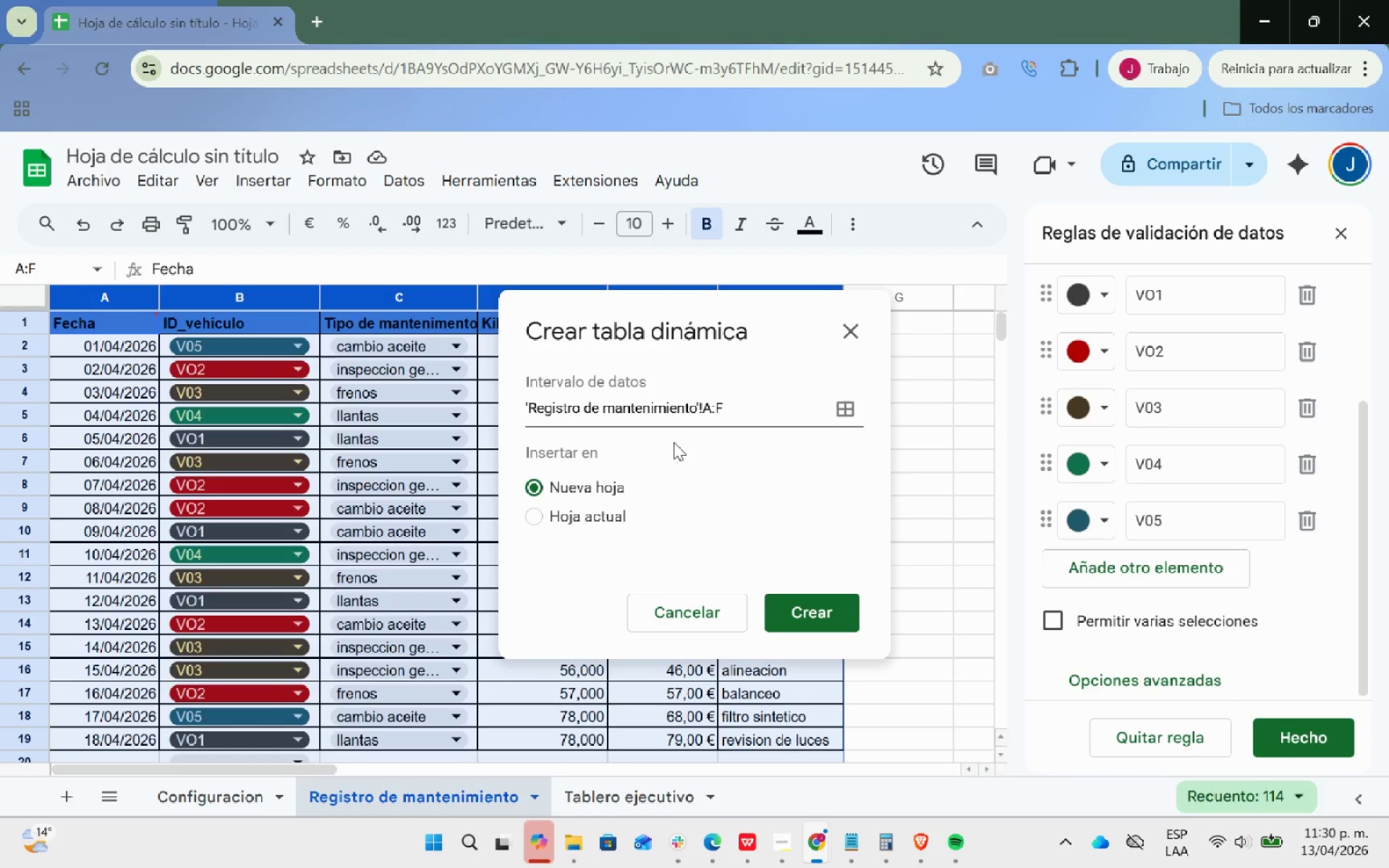 
wait(16.03)
 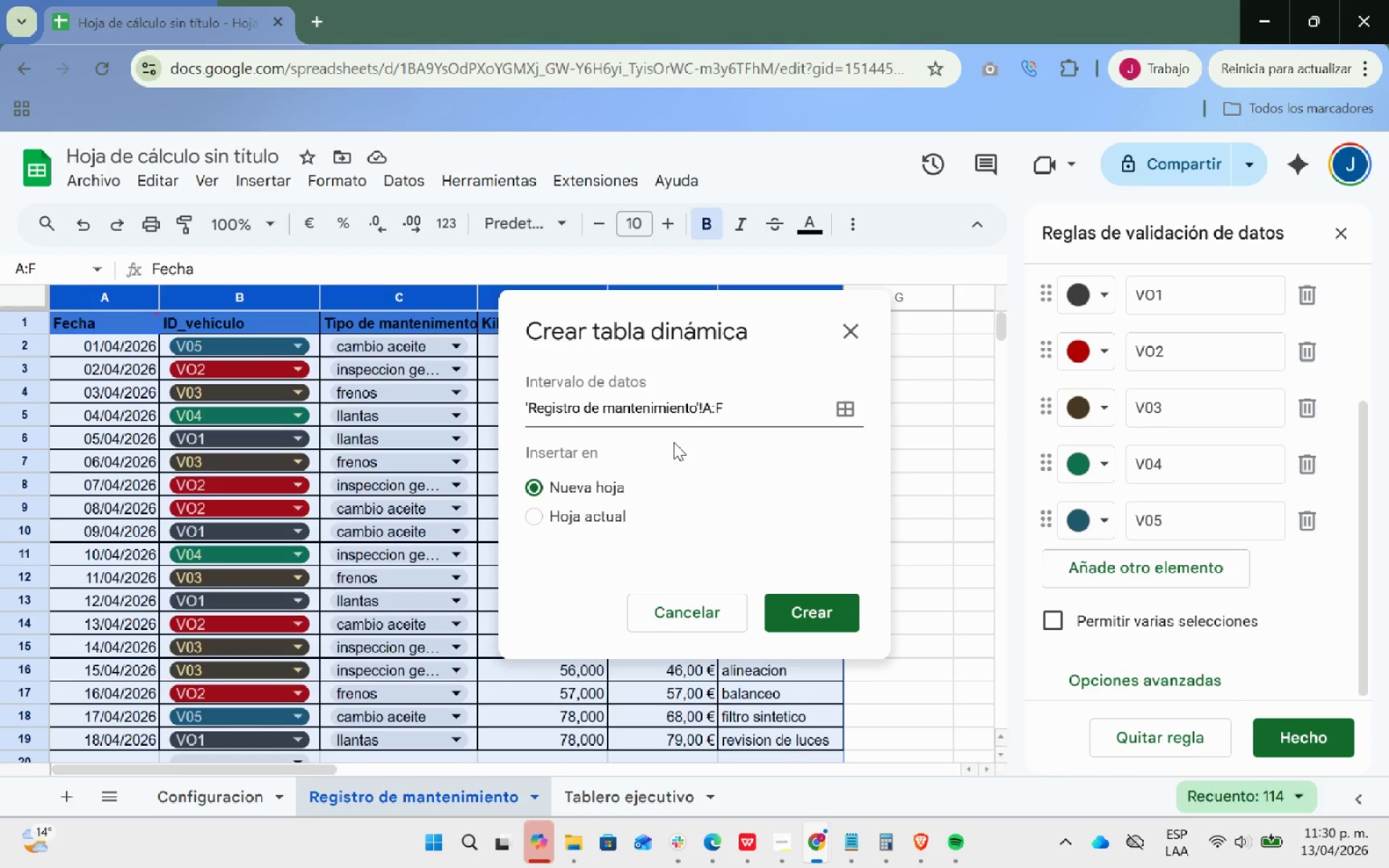 
left_click_drag(start_coordinate=[750, 411], to_coordinate=[523, 418])
 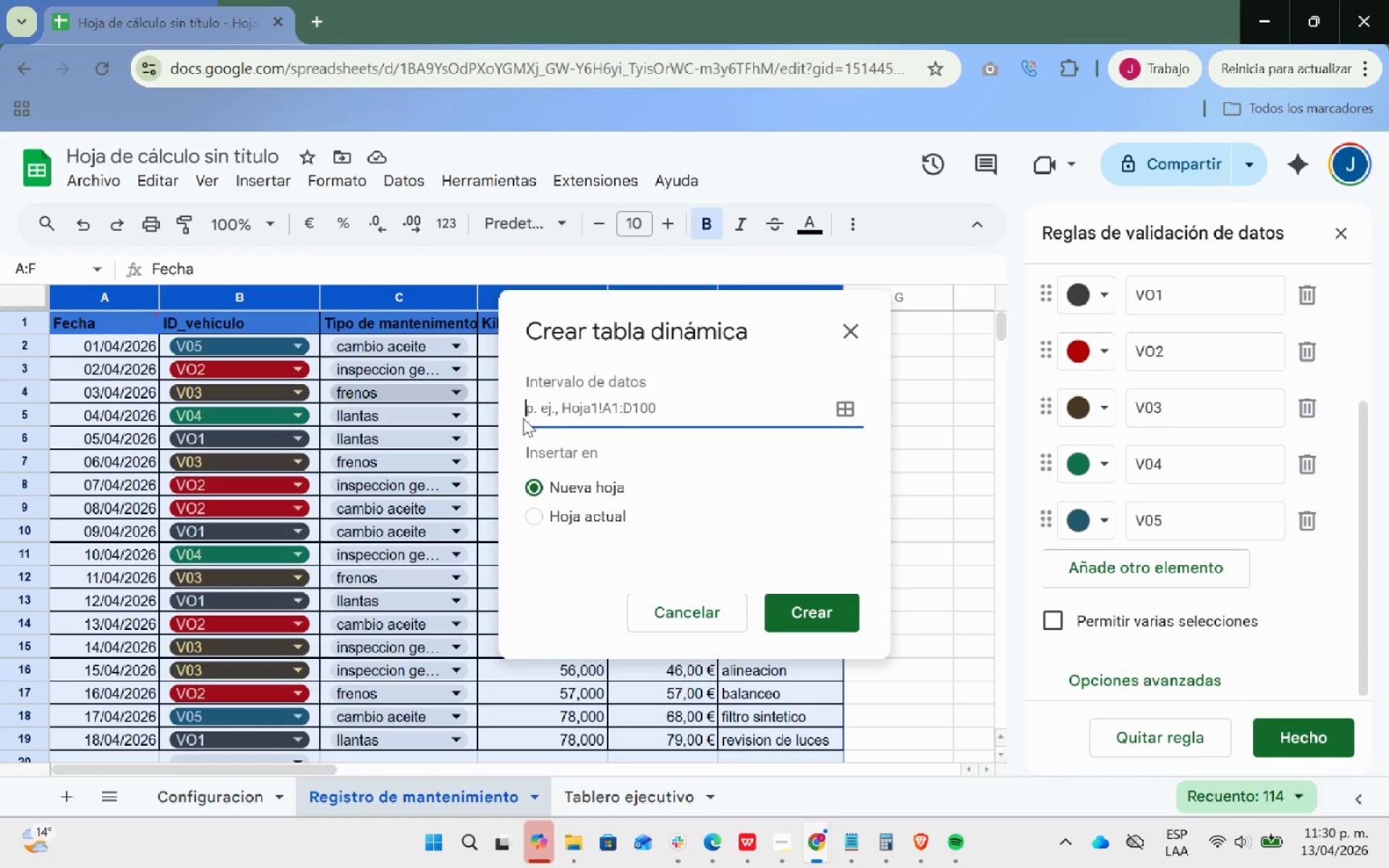 
key(Backspace)
 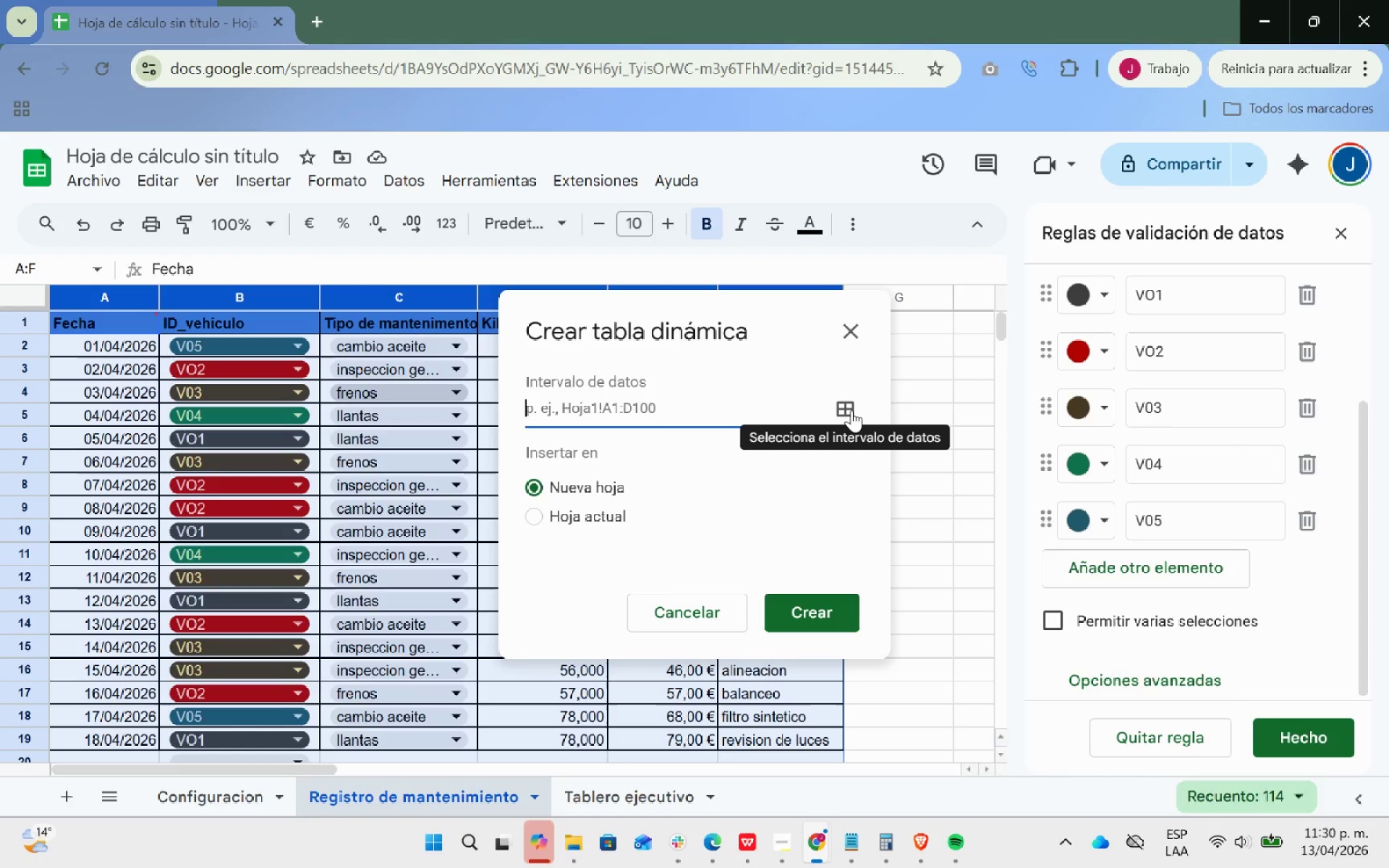 
left_click([851, 410])
 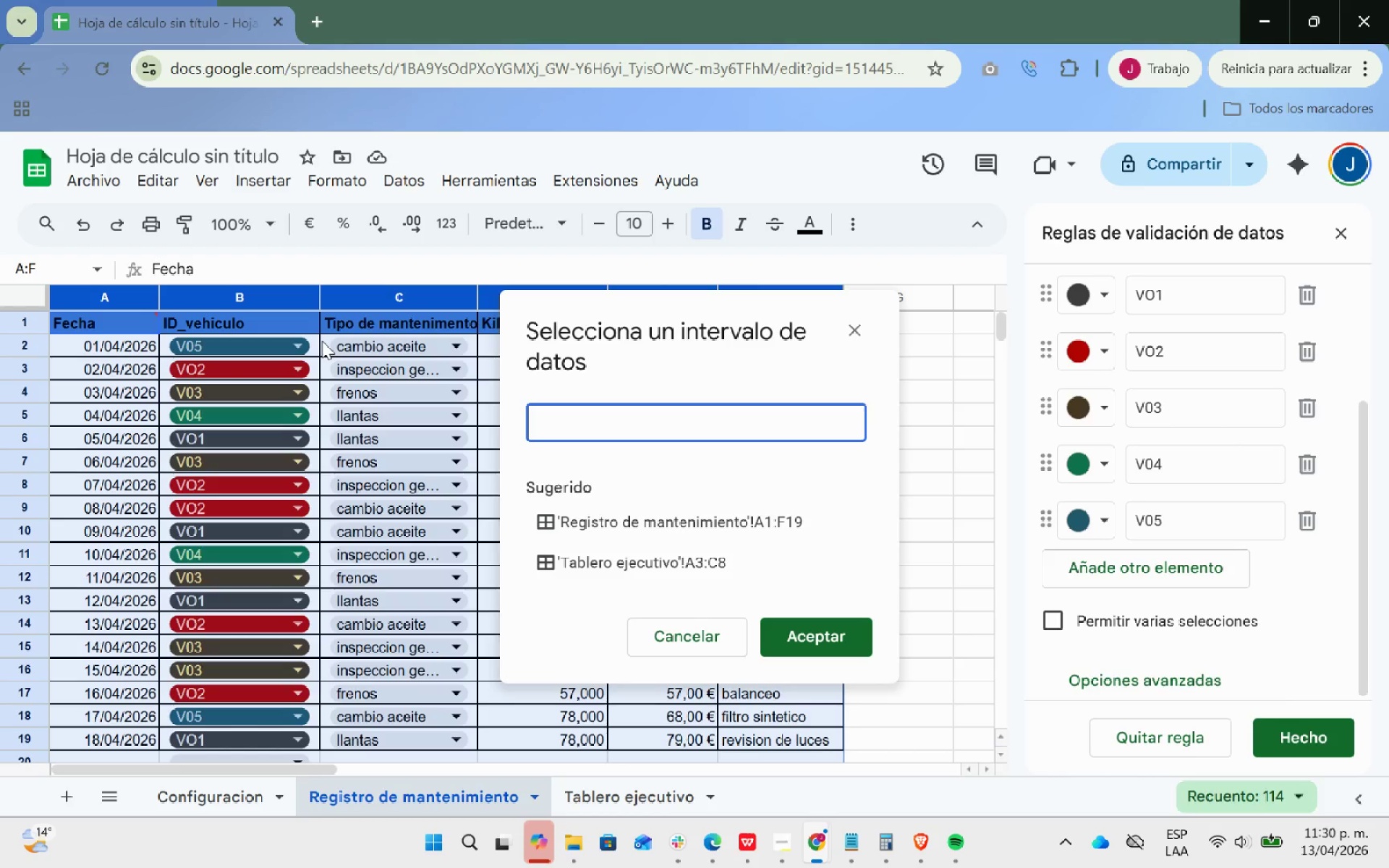 
wait(11.42)
 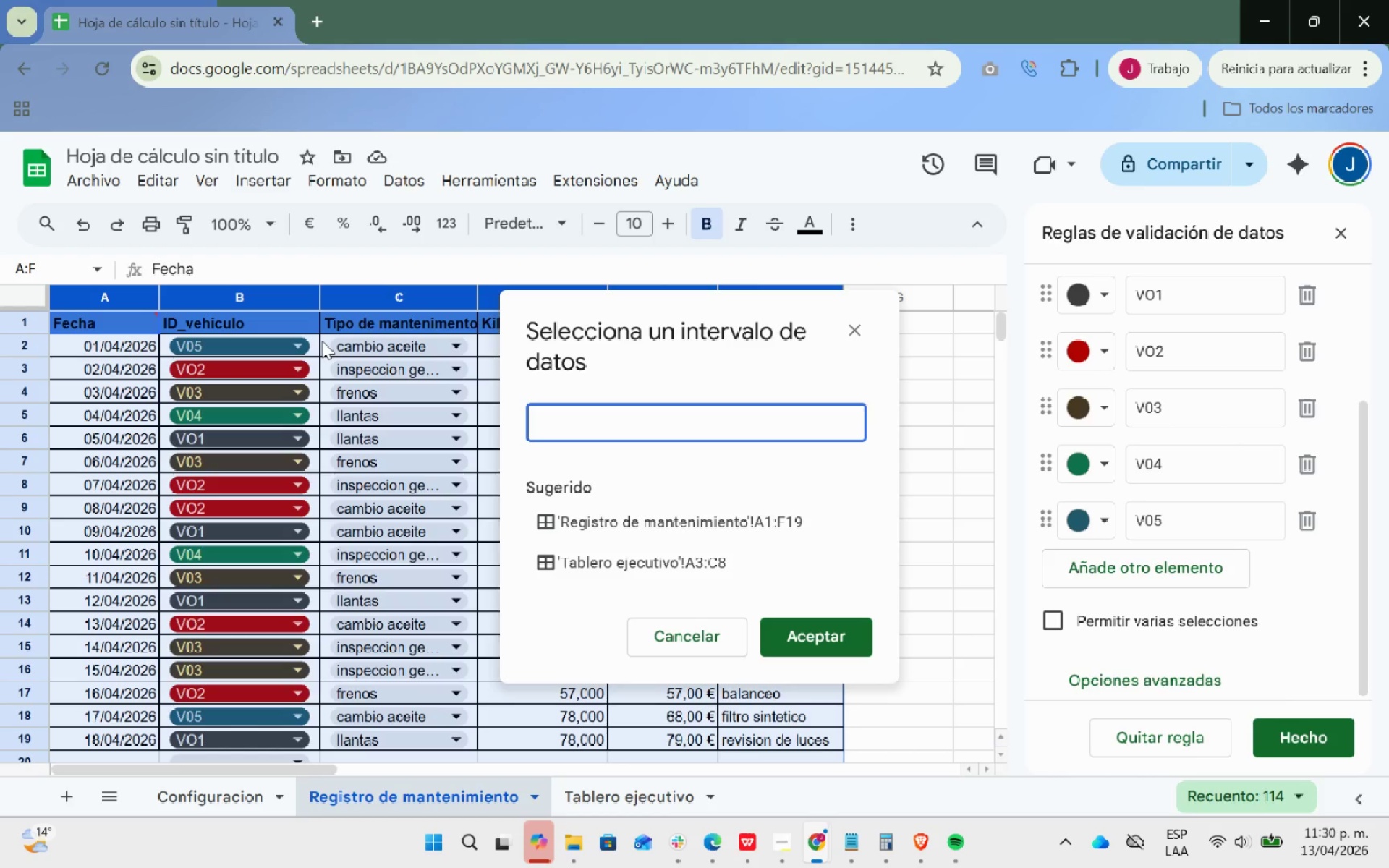 
scroll: coordinate [797, 510], scroll_direction: up, amount: 8.0
 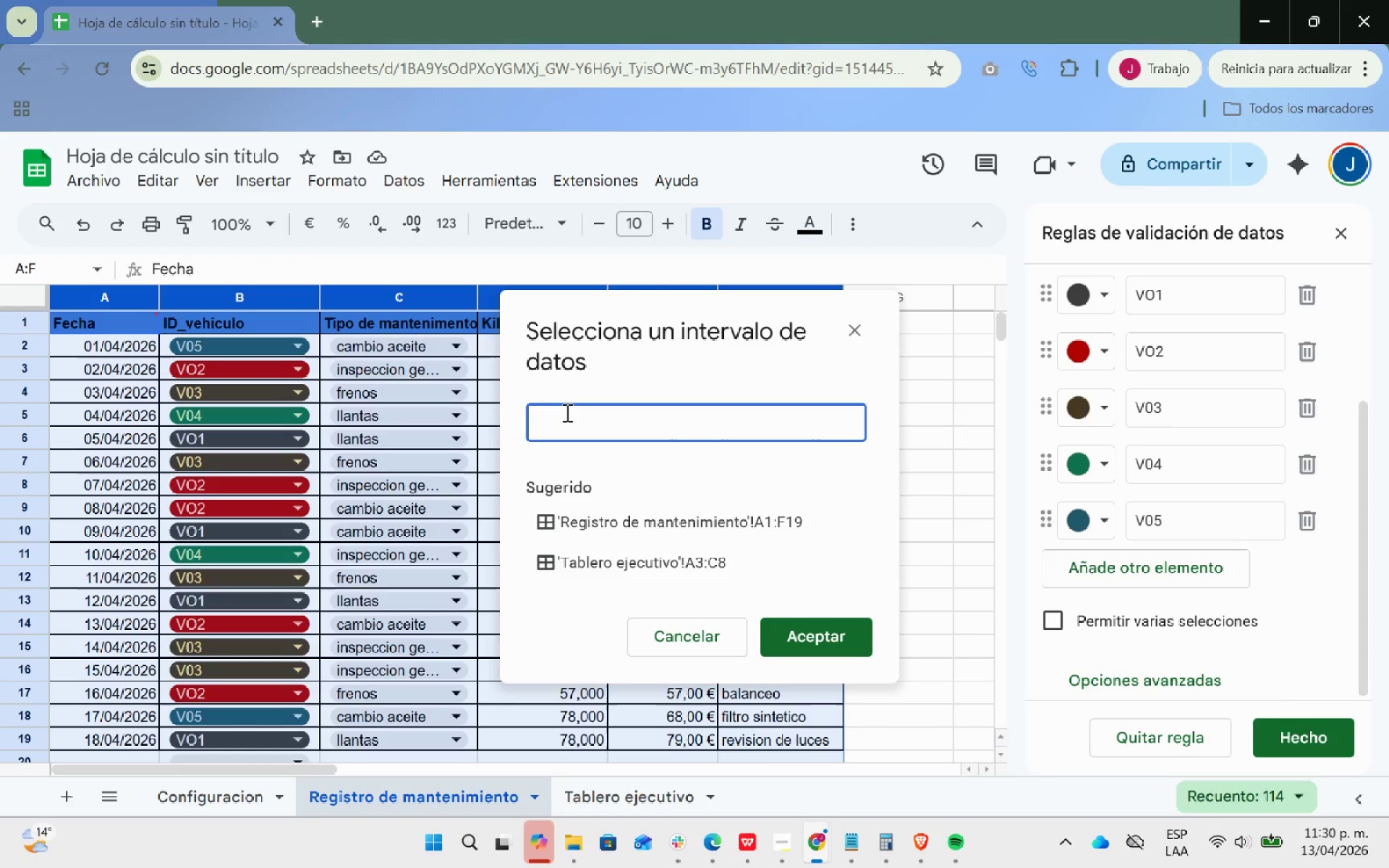 
wait(10.23)
 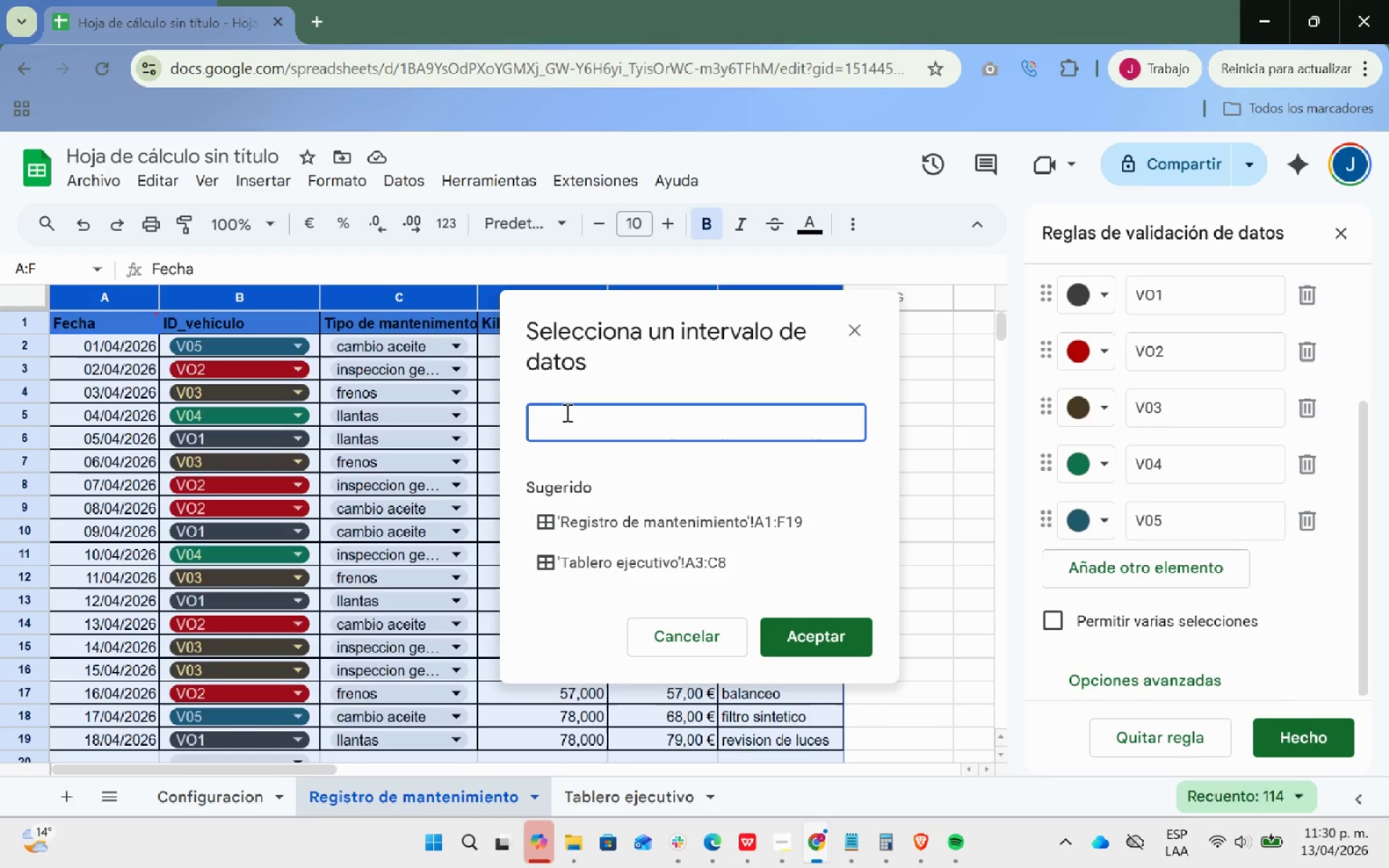 
left_click([831, 643])
 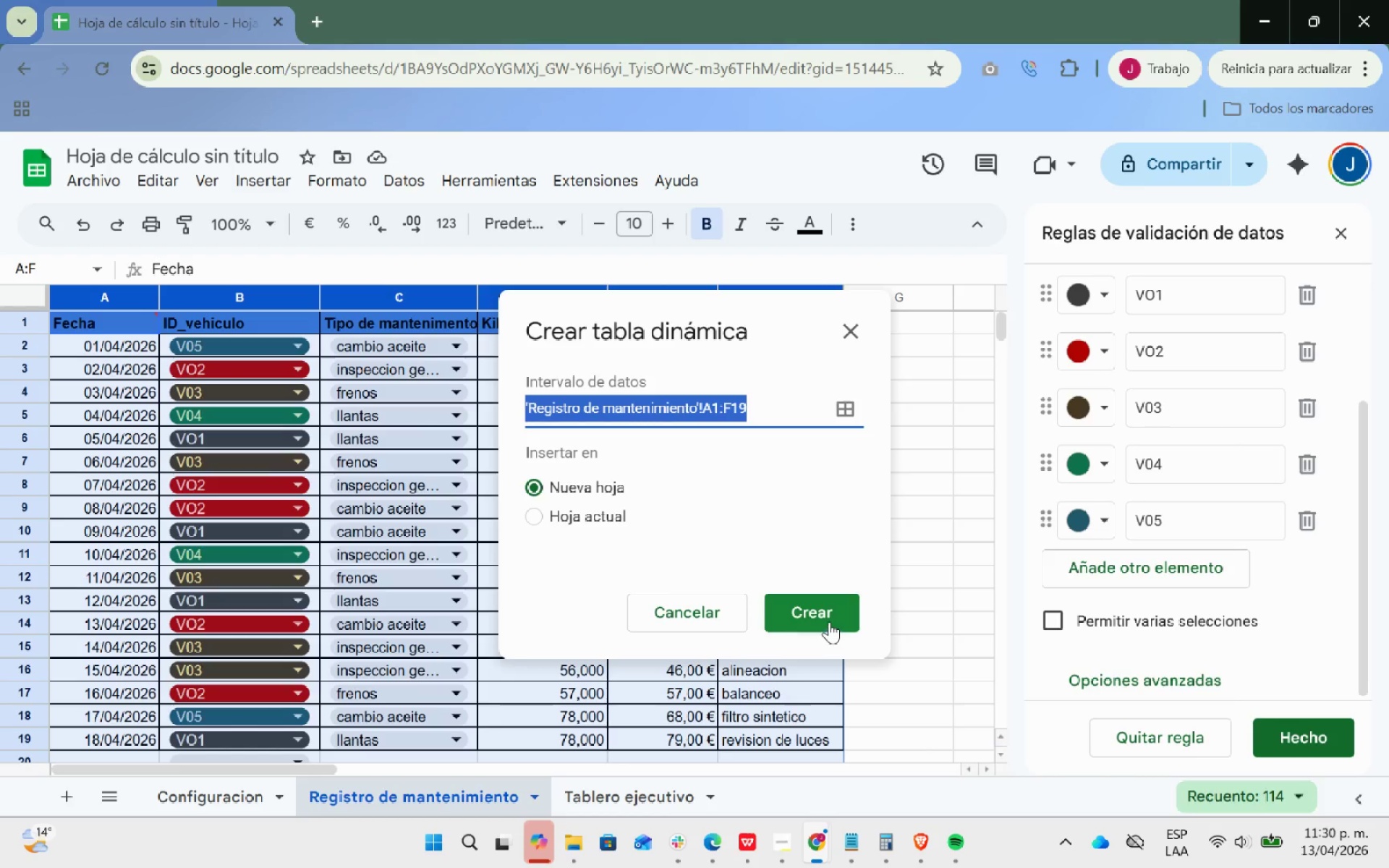 
left_click([825, 614])
 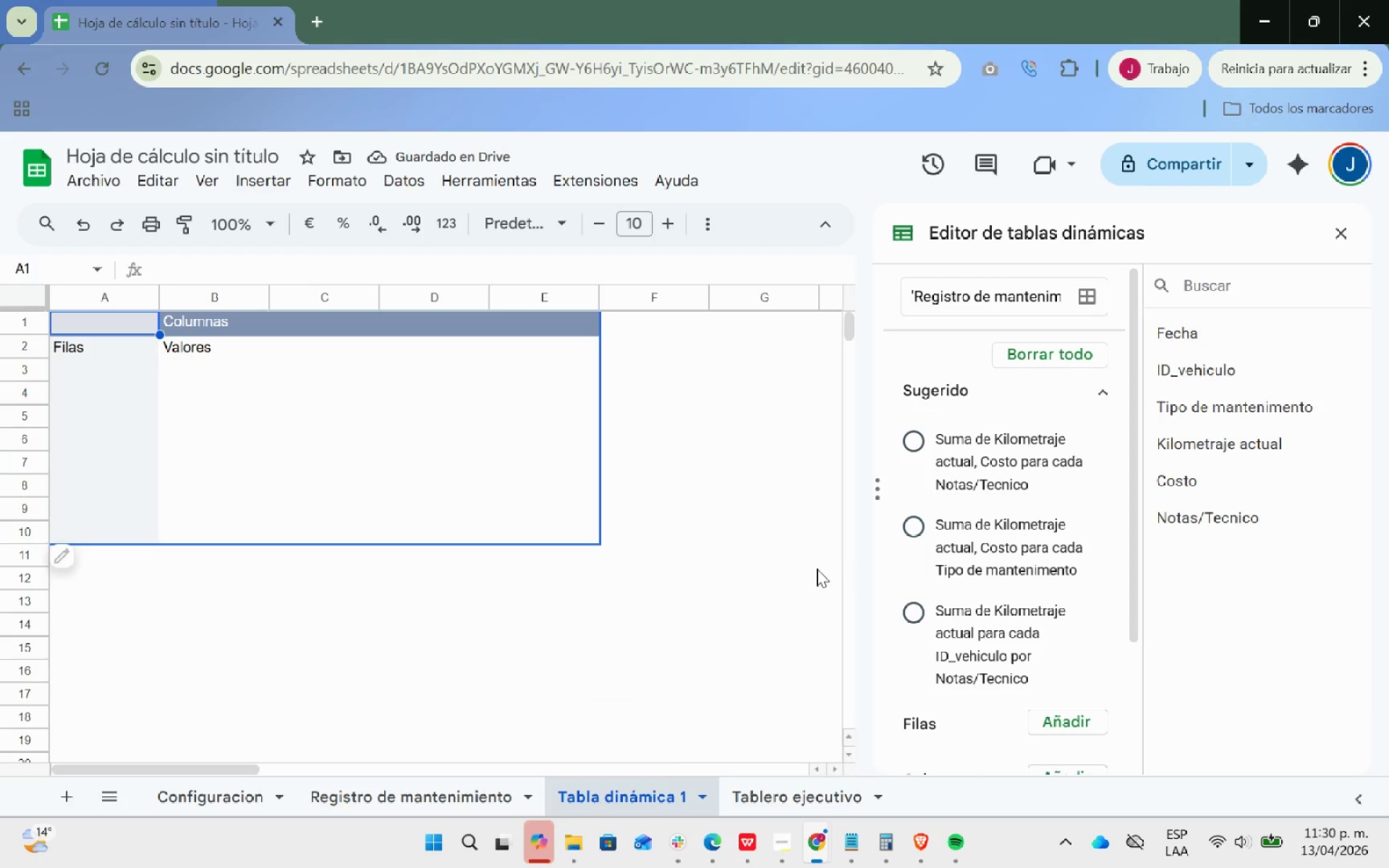 
wait(8.05)
 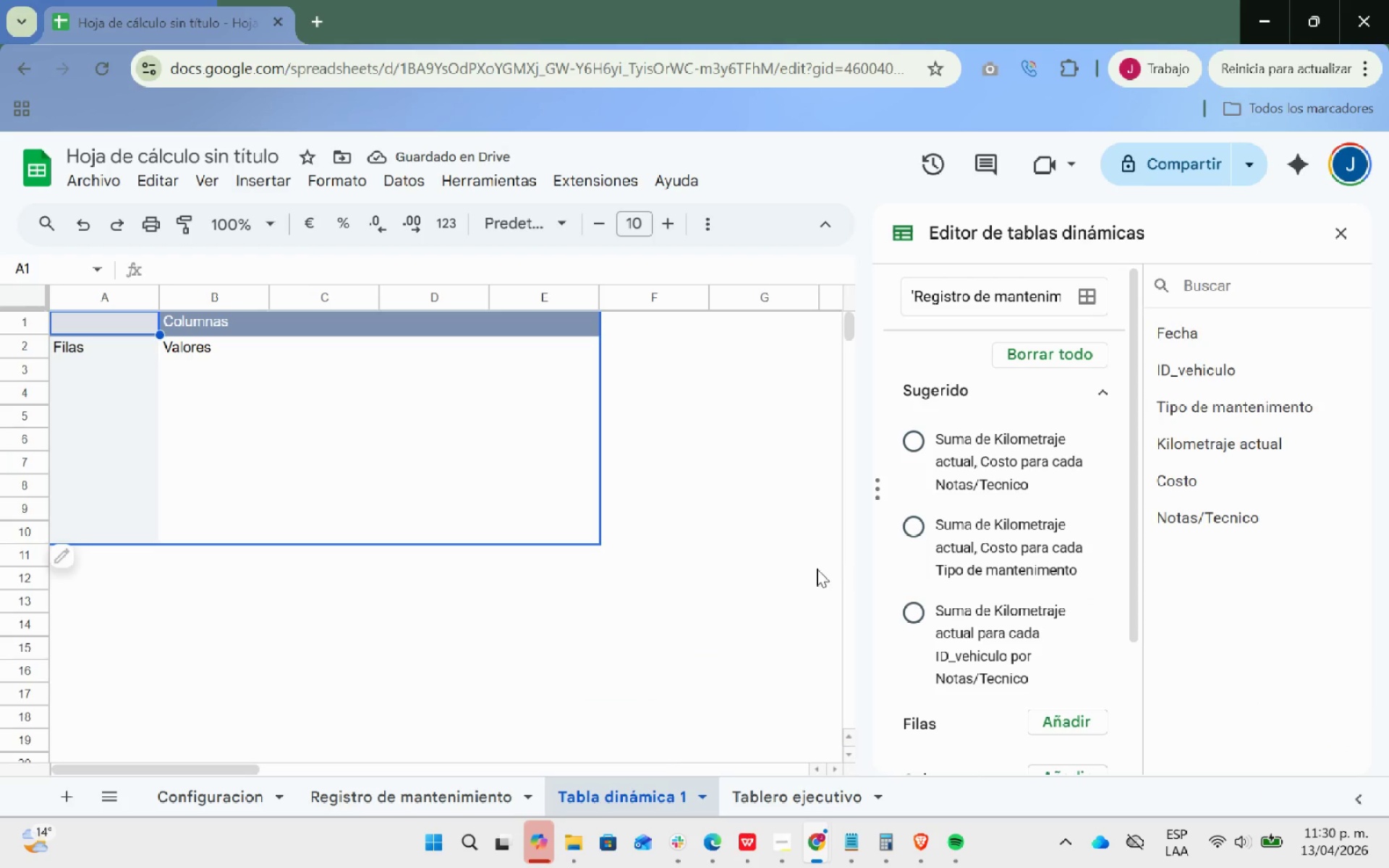 
scroll: coordinate [1016, 490], scroll_direction: down, amount: 10.0
 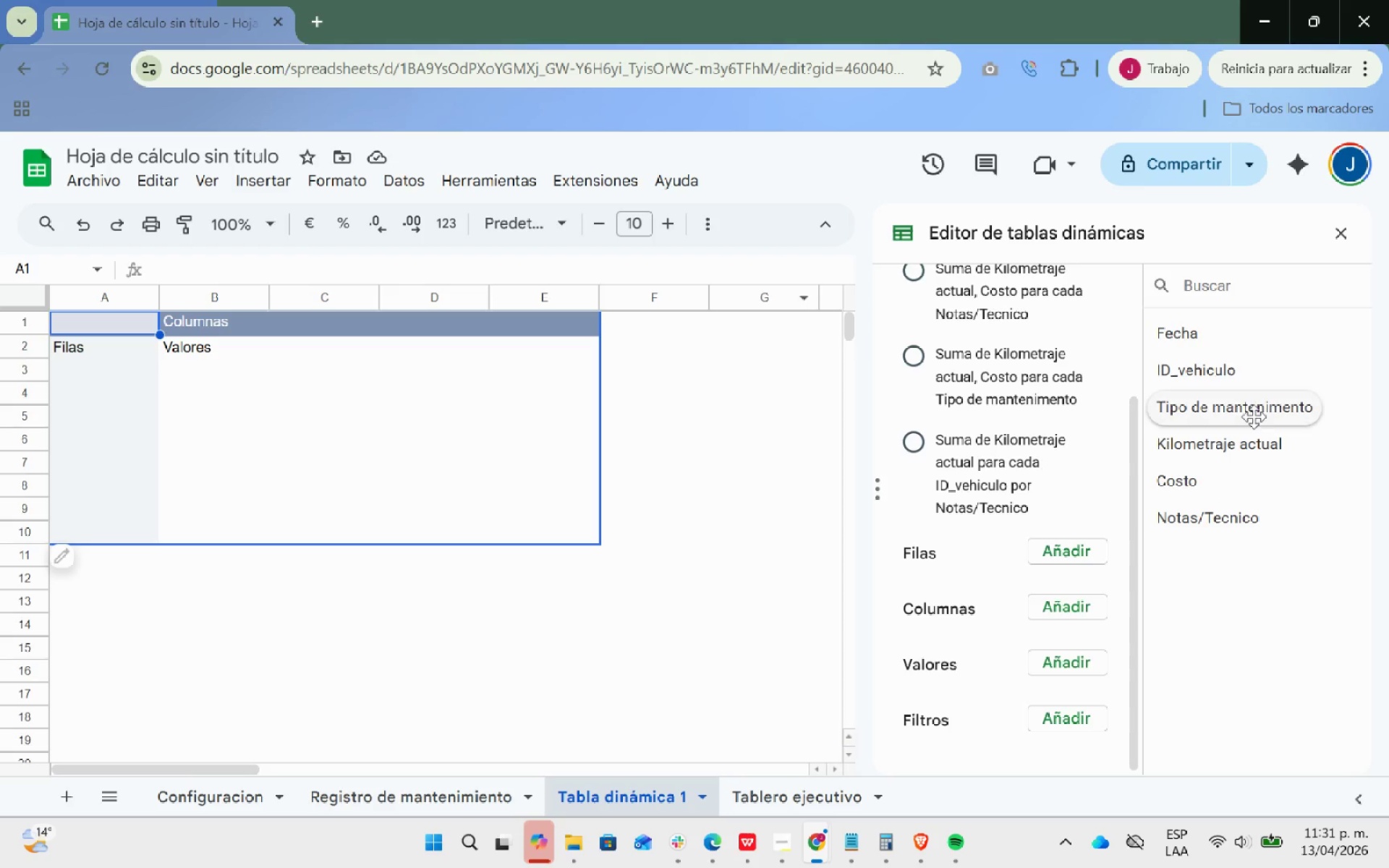 
wait(5.69)
 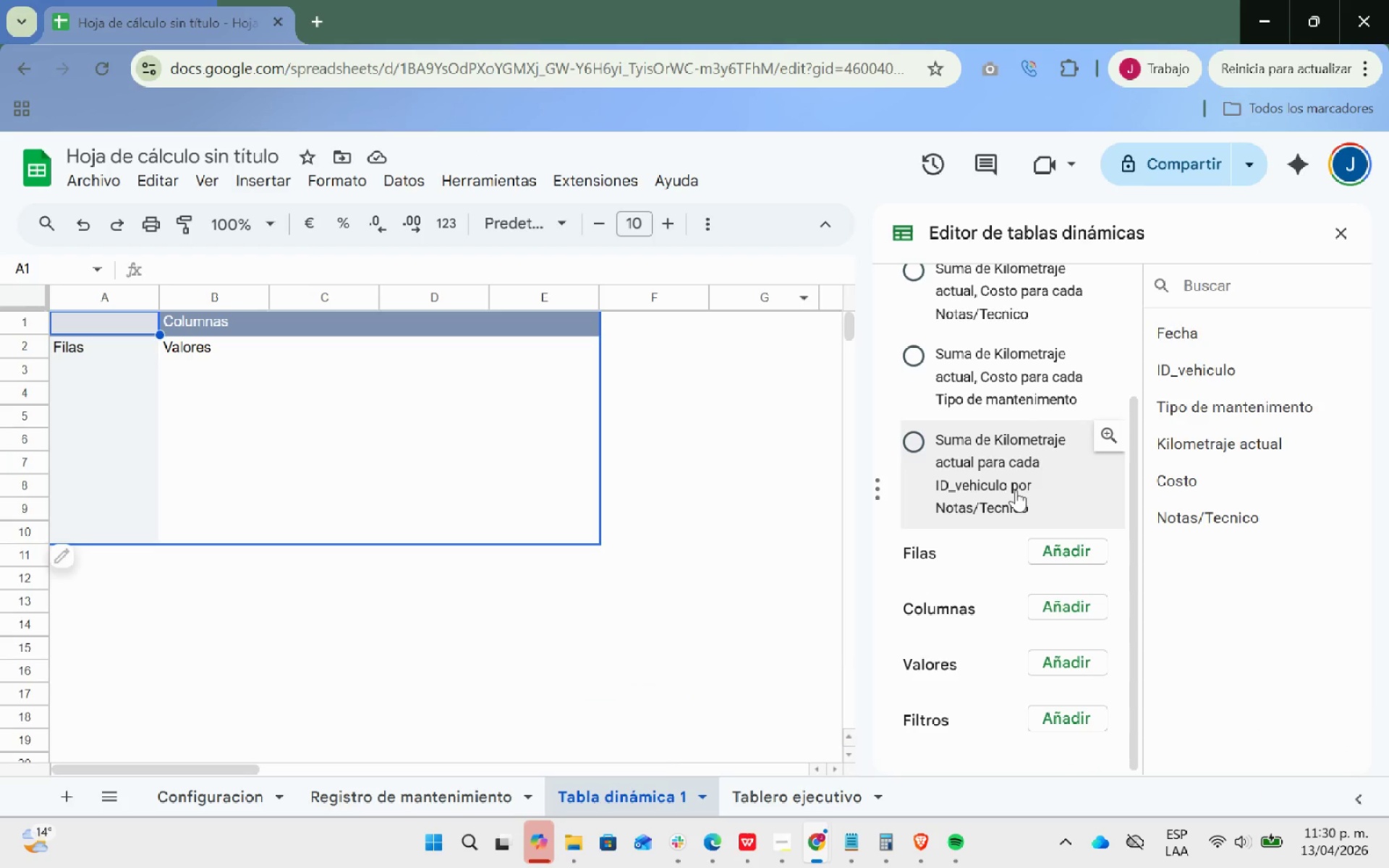 
left_click_drag(start_coordinate=[1248, 414], to_coordinate=[1058, 561])
 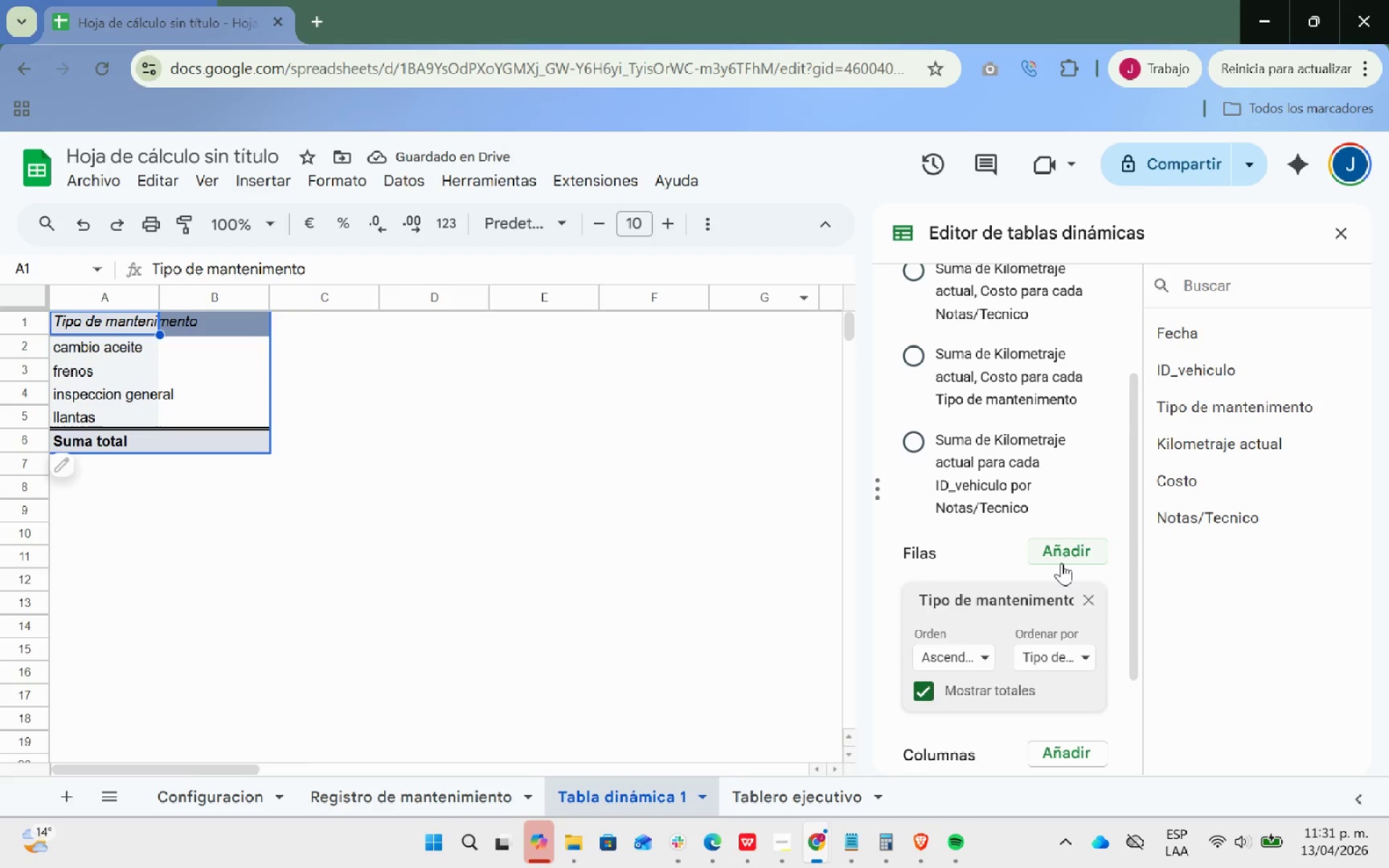 
wait(6.67)
 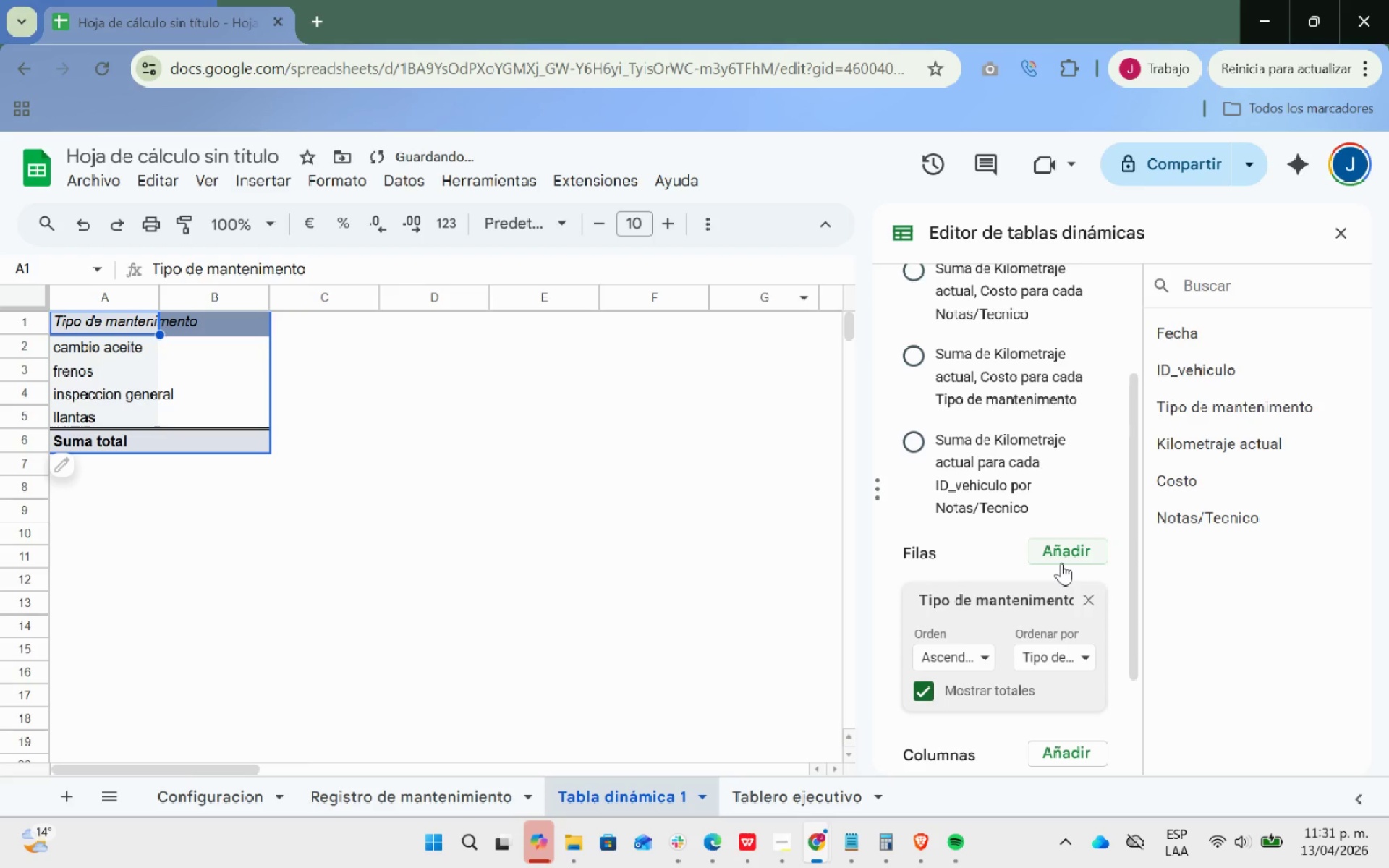 
scroll: coordinate [1044, 595], scroll_direction: down, amount: 3.0
 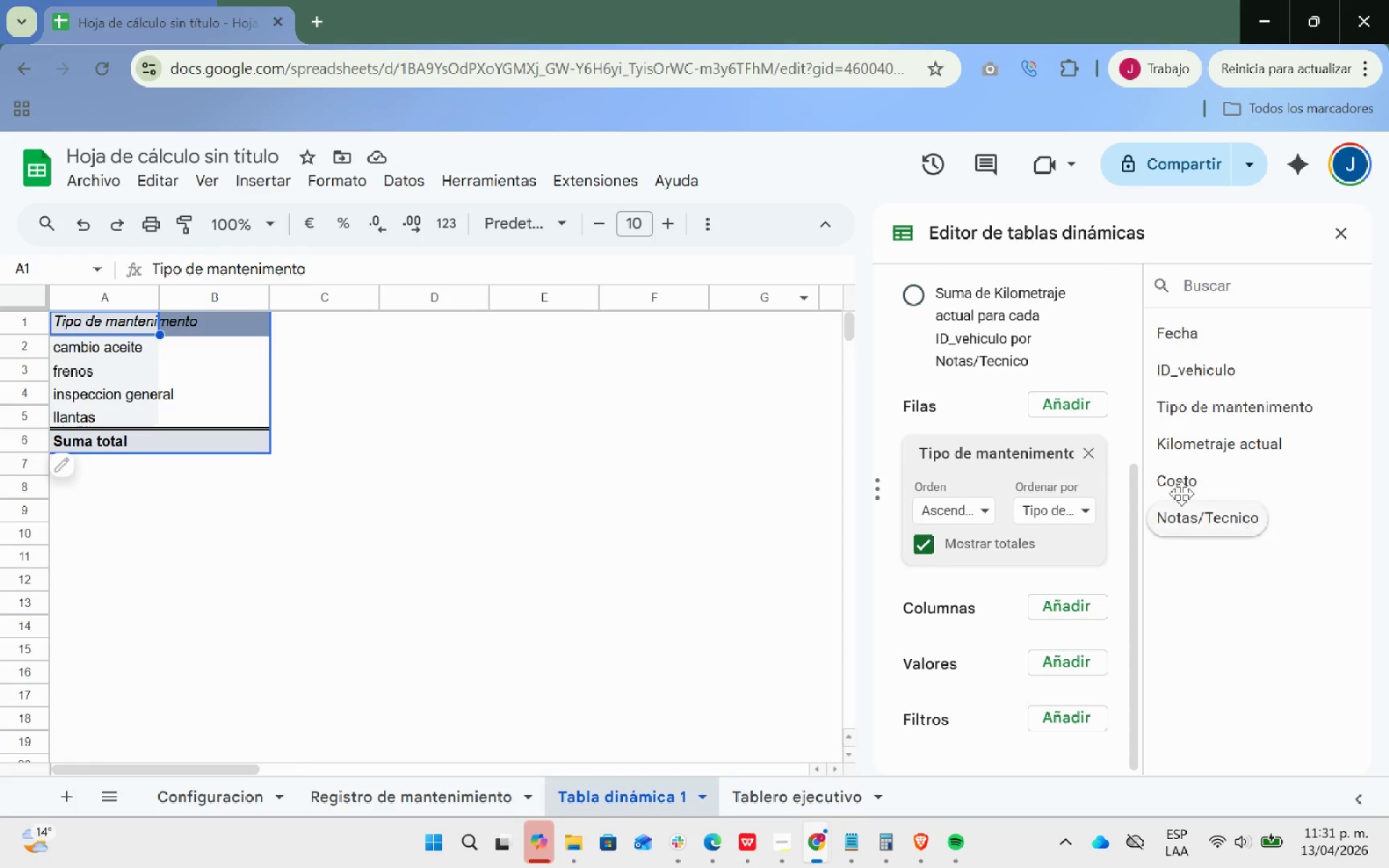 
left_click_drag(start_coordinate=[1183, 490], to_coordinate=[1031, 673])
 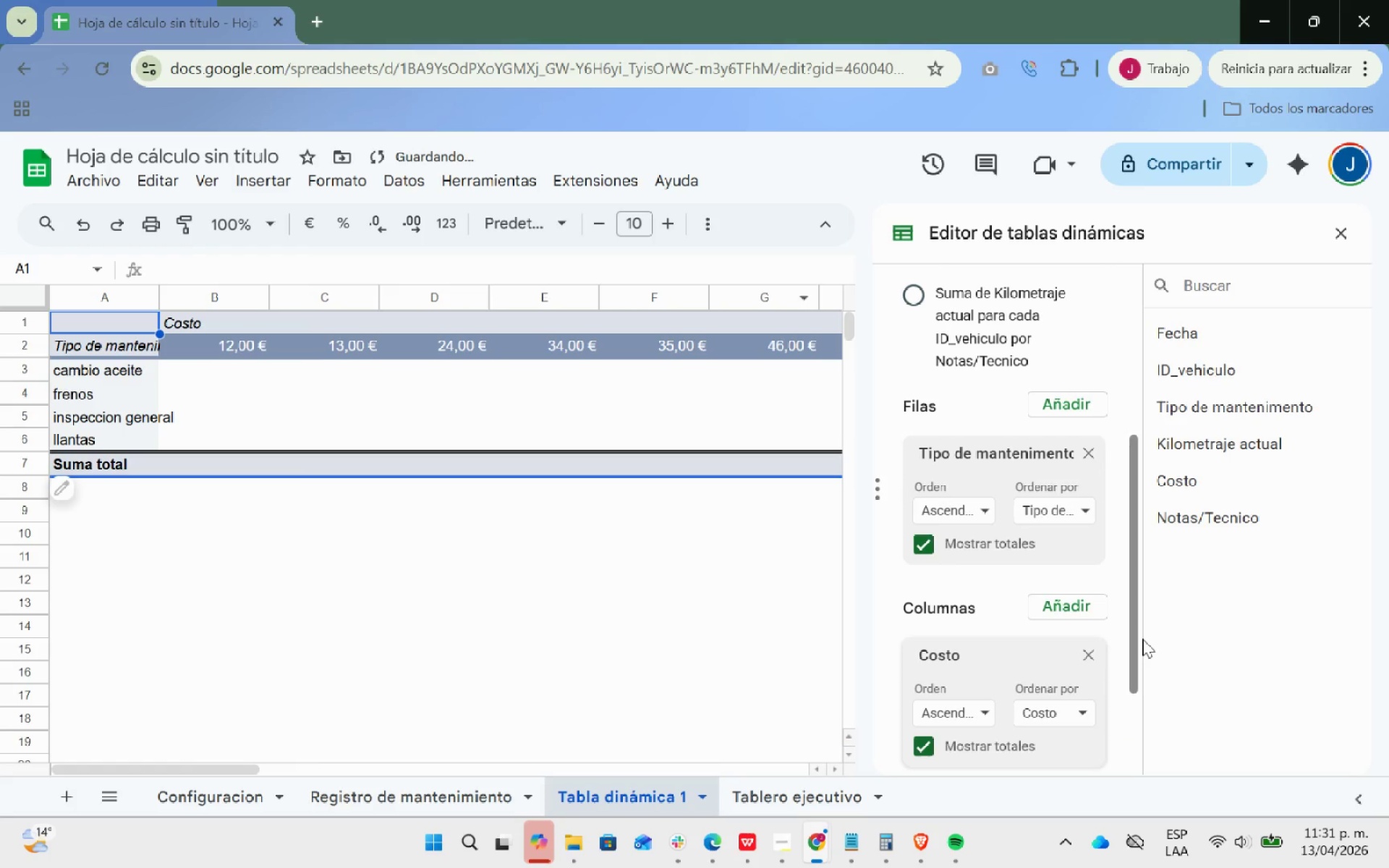 
scroll: coordinate [1042, 606], scroll_direction: down, amount: 6.0
 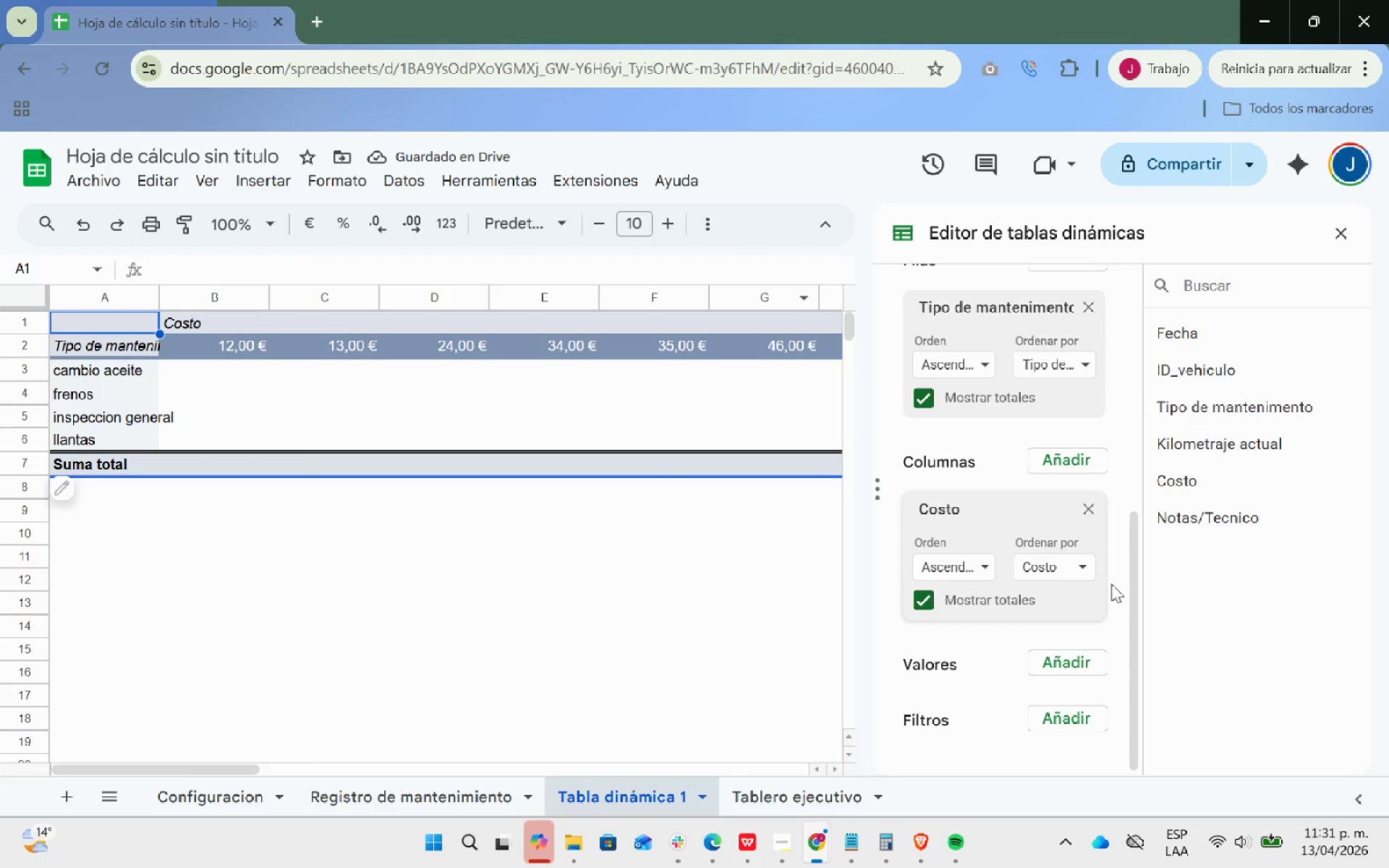 
left_click([1087, 513])
 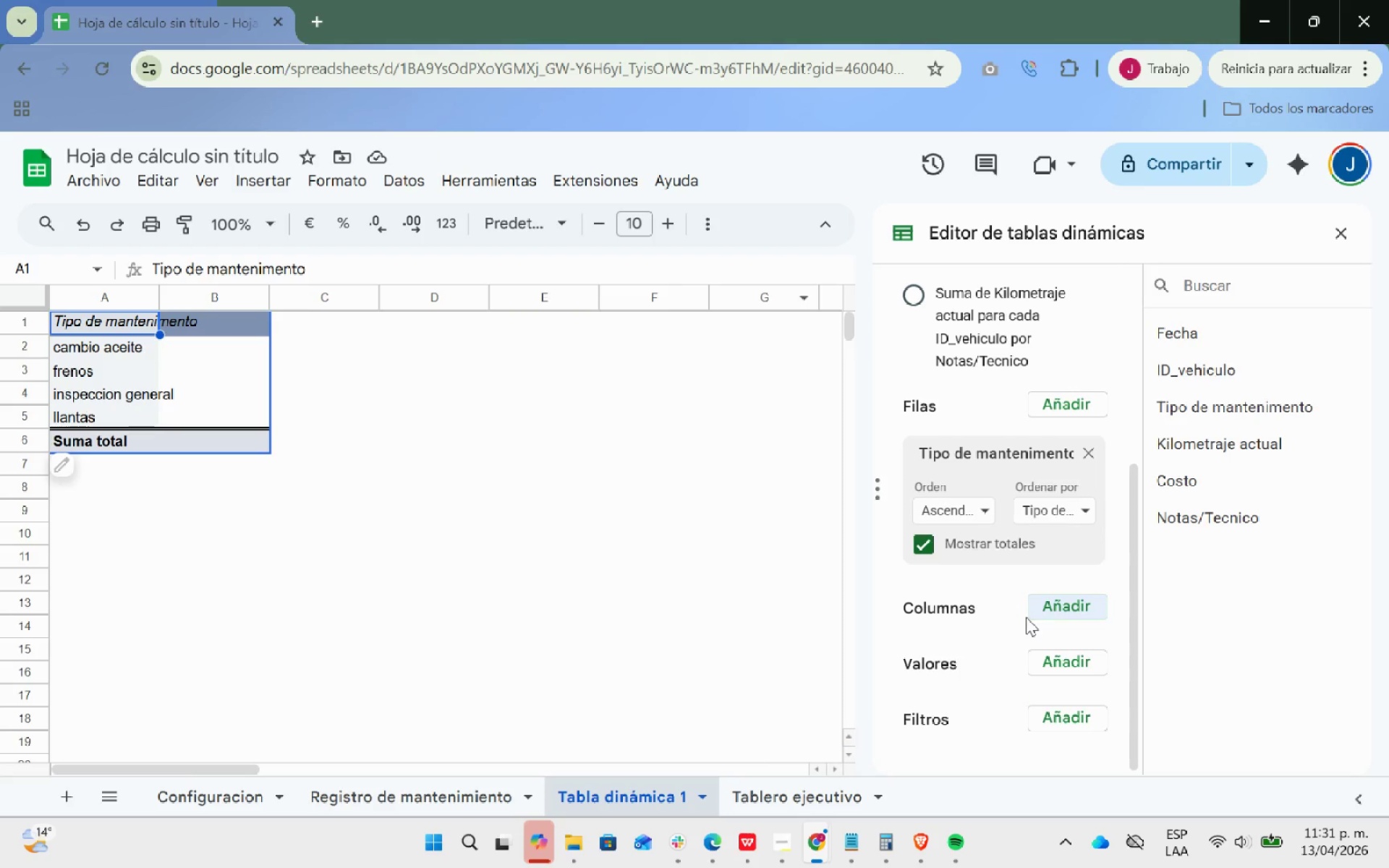 
wait(7.88)
 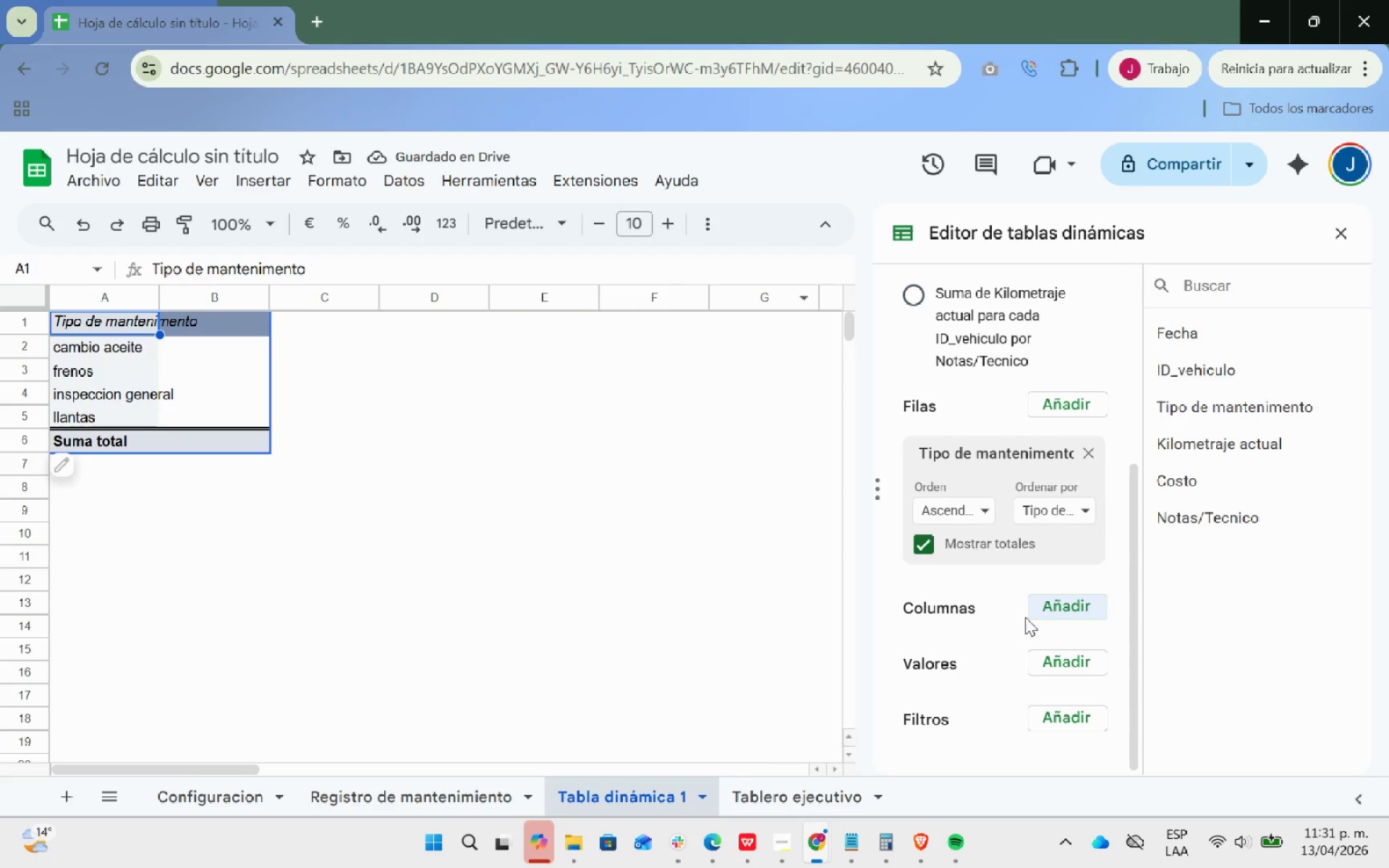 
left_click([1076, 667])
 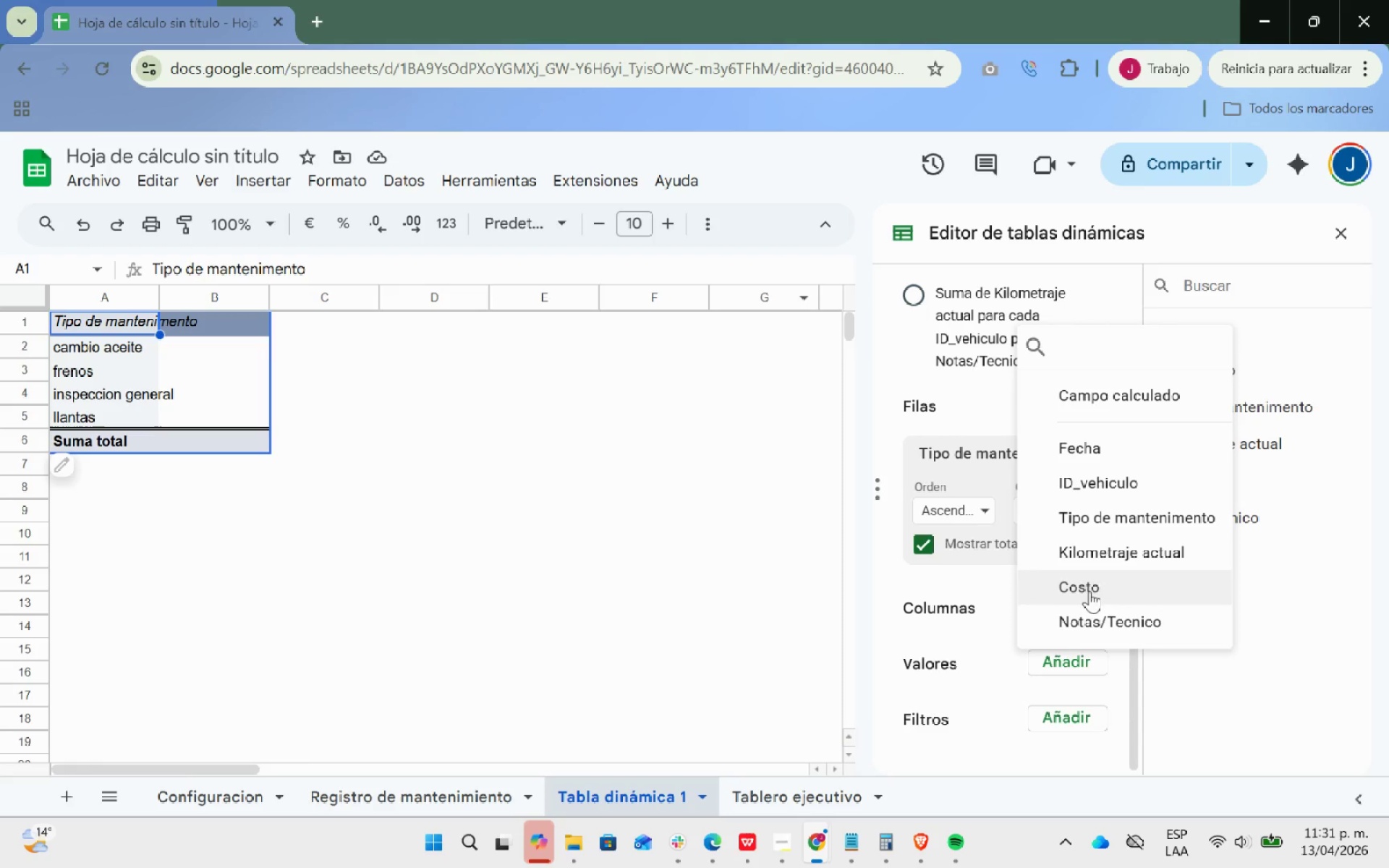 
left_click([1088, 584])
 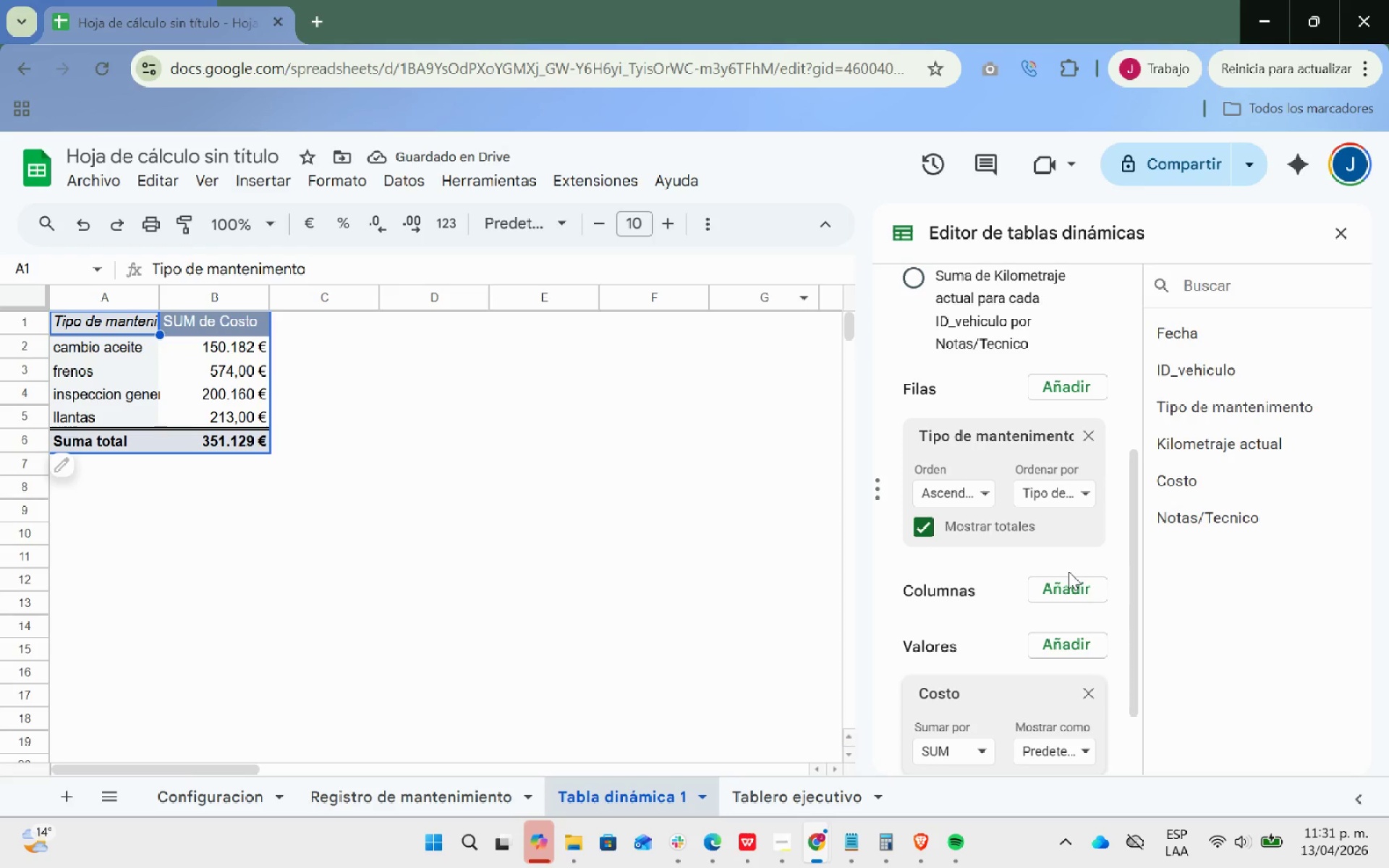 
scroll: coordinate [1069, 571], scroll_direction: down, amount: 2.0
 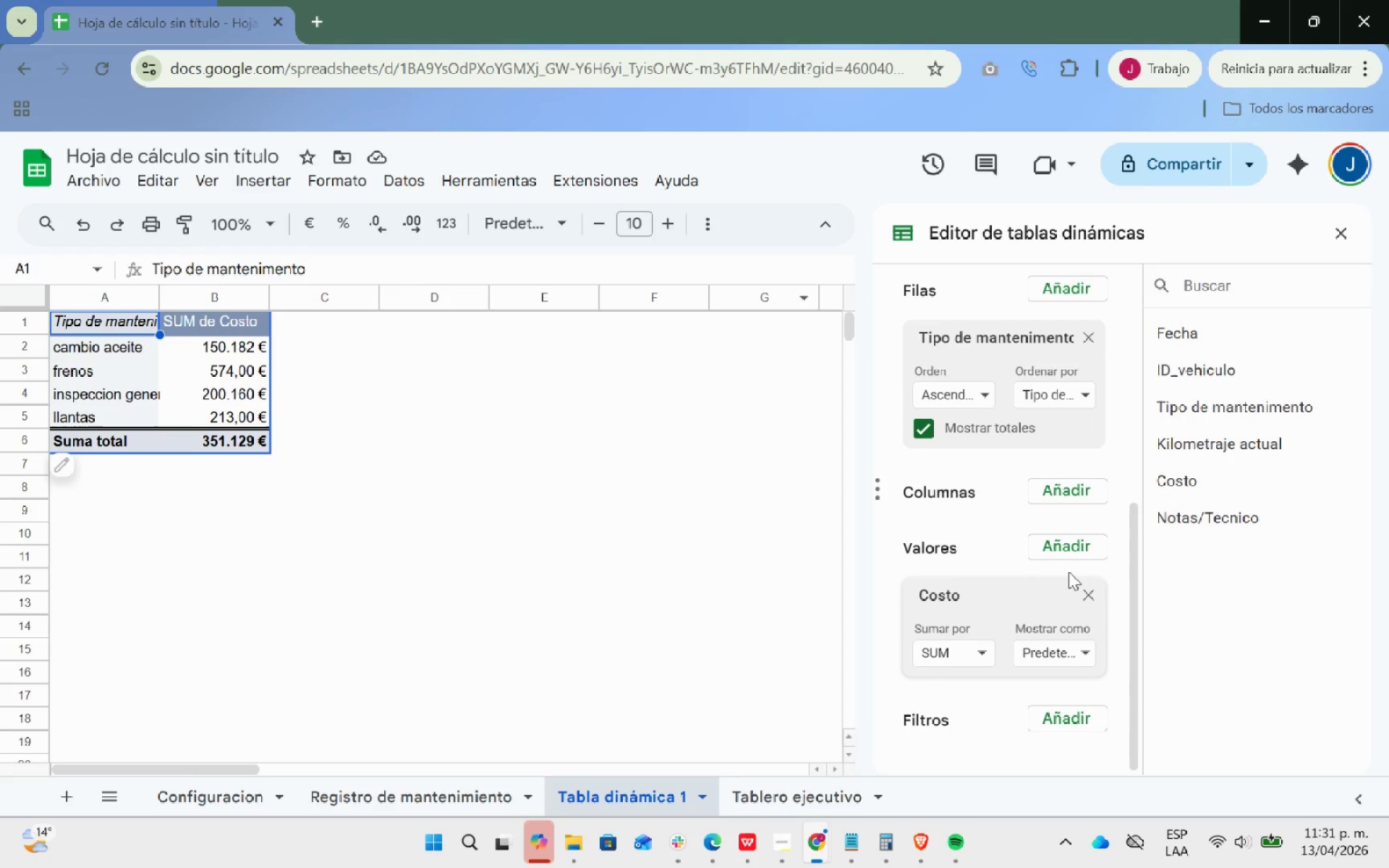 
scroll: coordinate [1101, 539], scroll_direction: up, amount: 16.0
 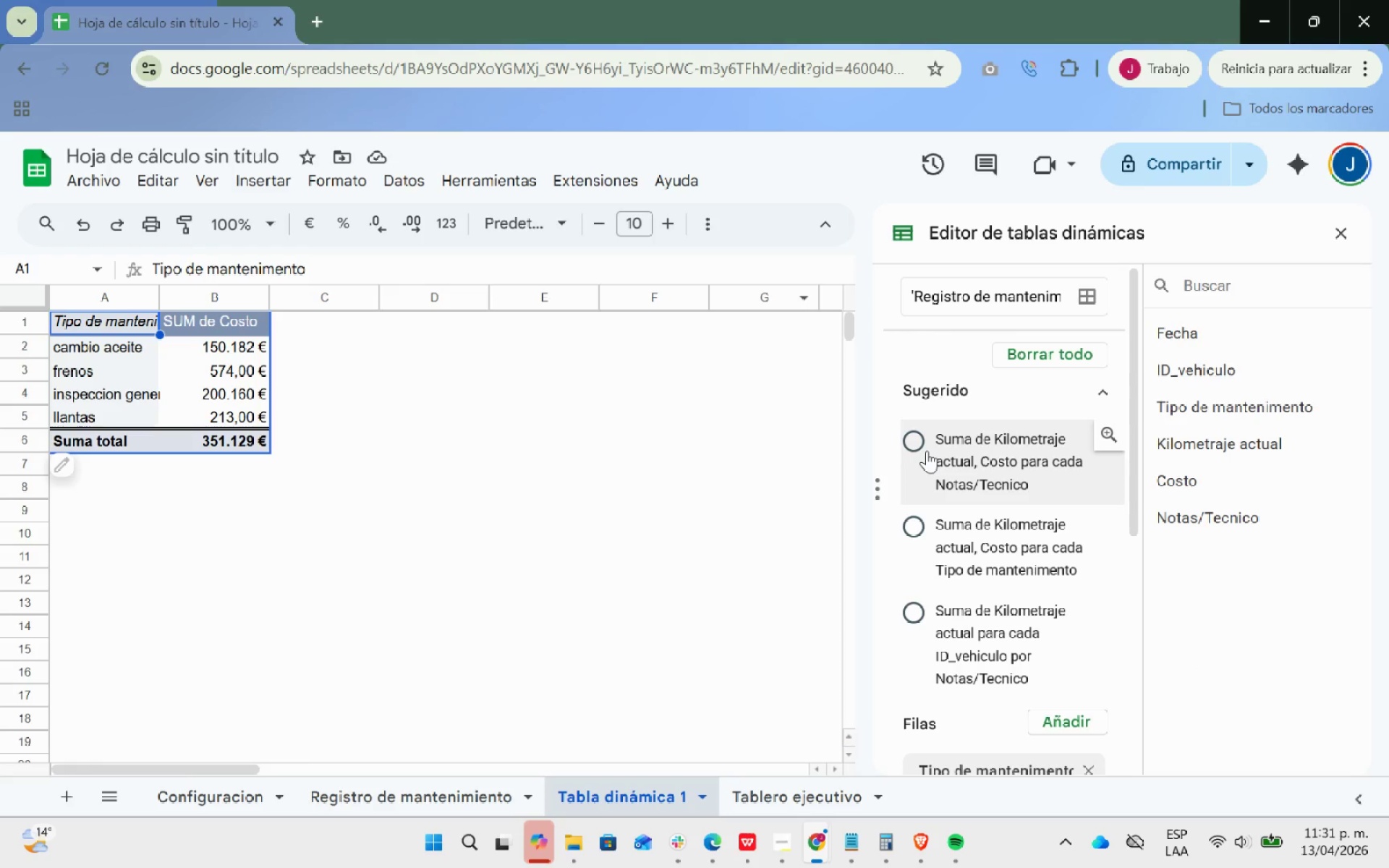 
mouse_move([1060, 522])
 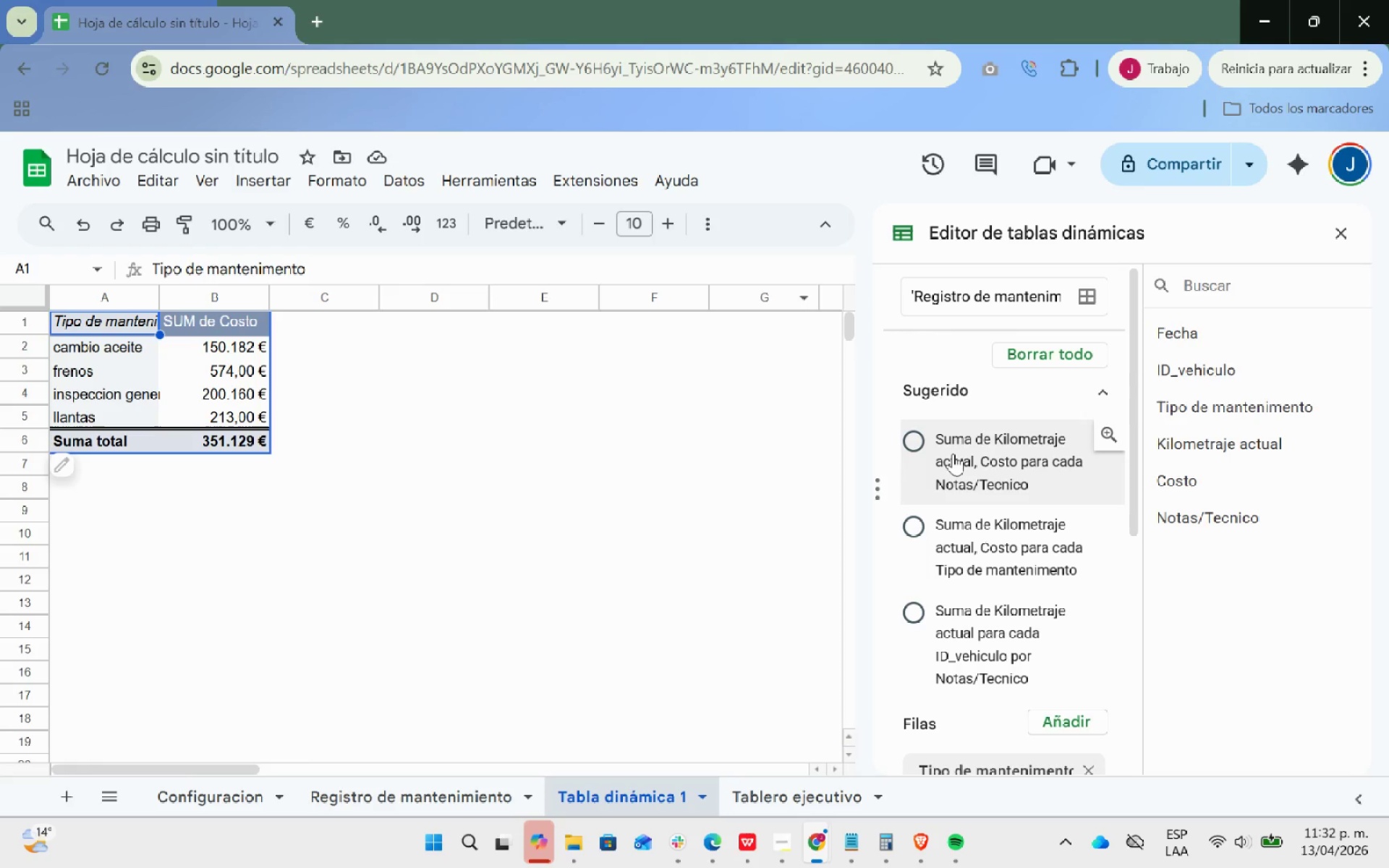 
wait(17.62)
 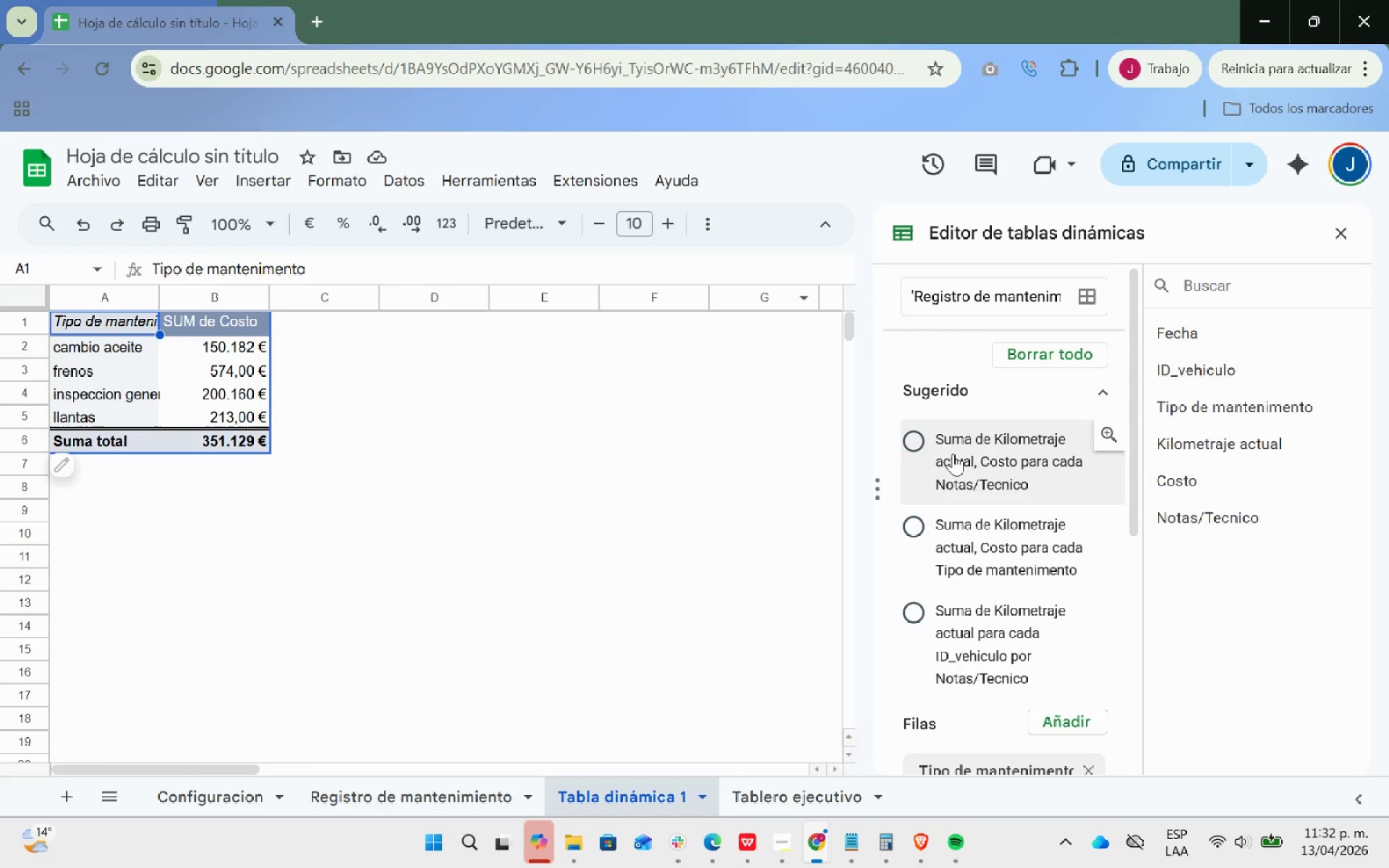 
left_click([916, 446])
 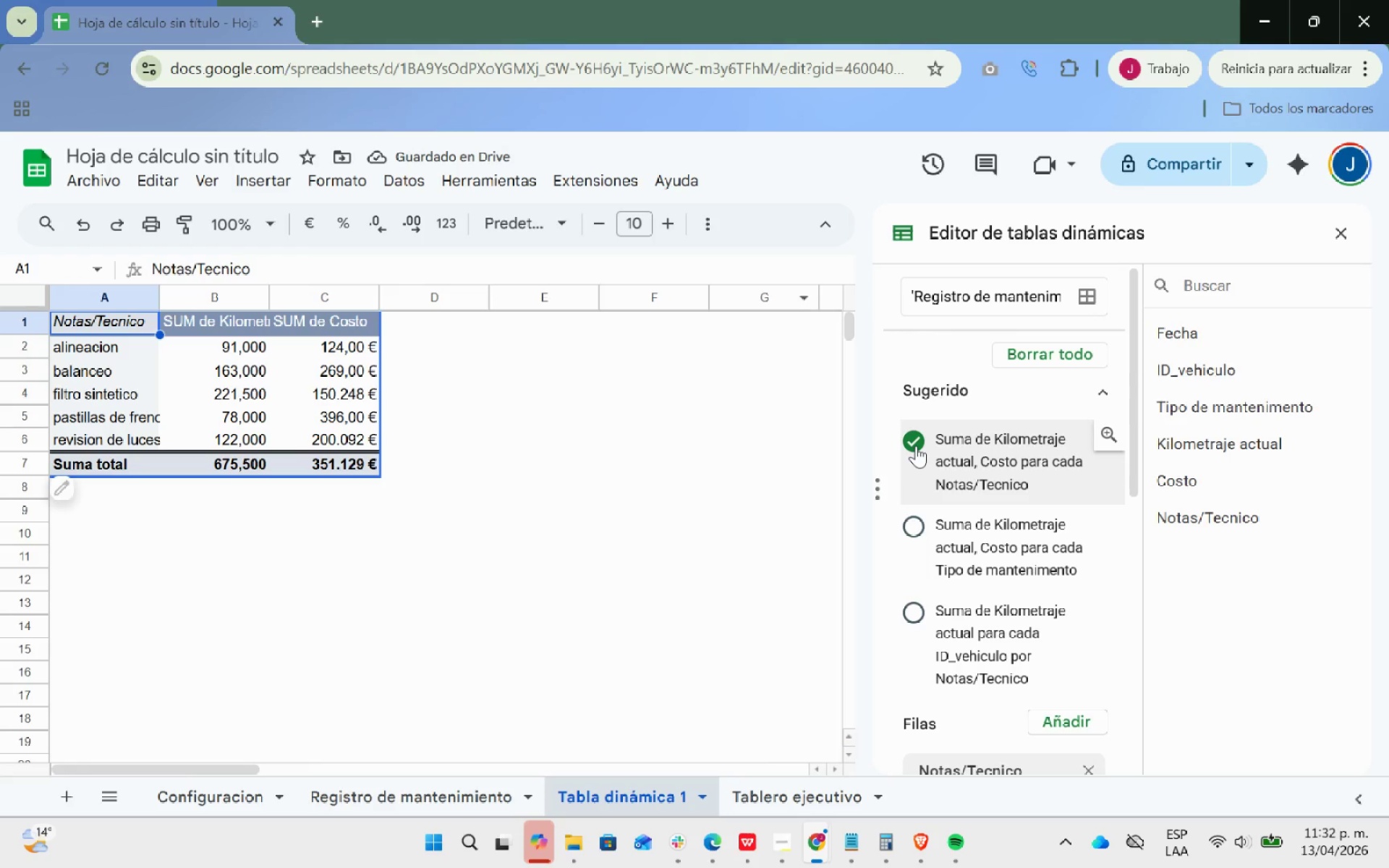 
wait(6.19)
 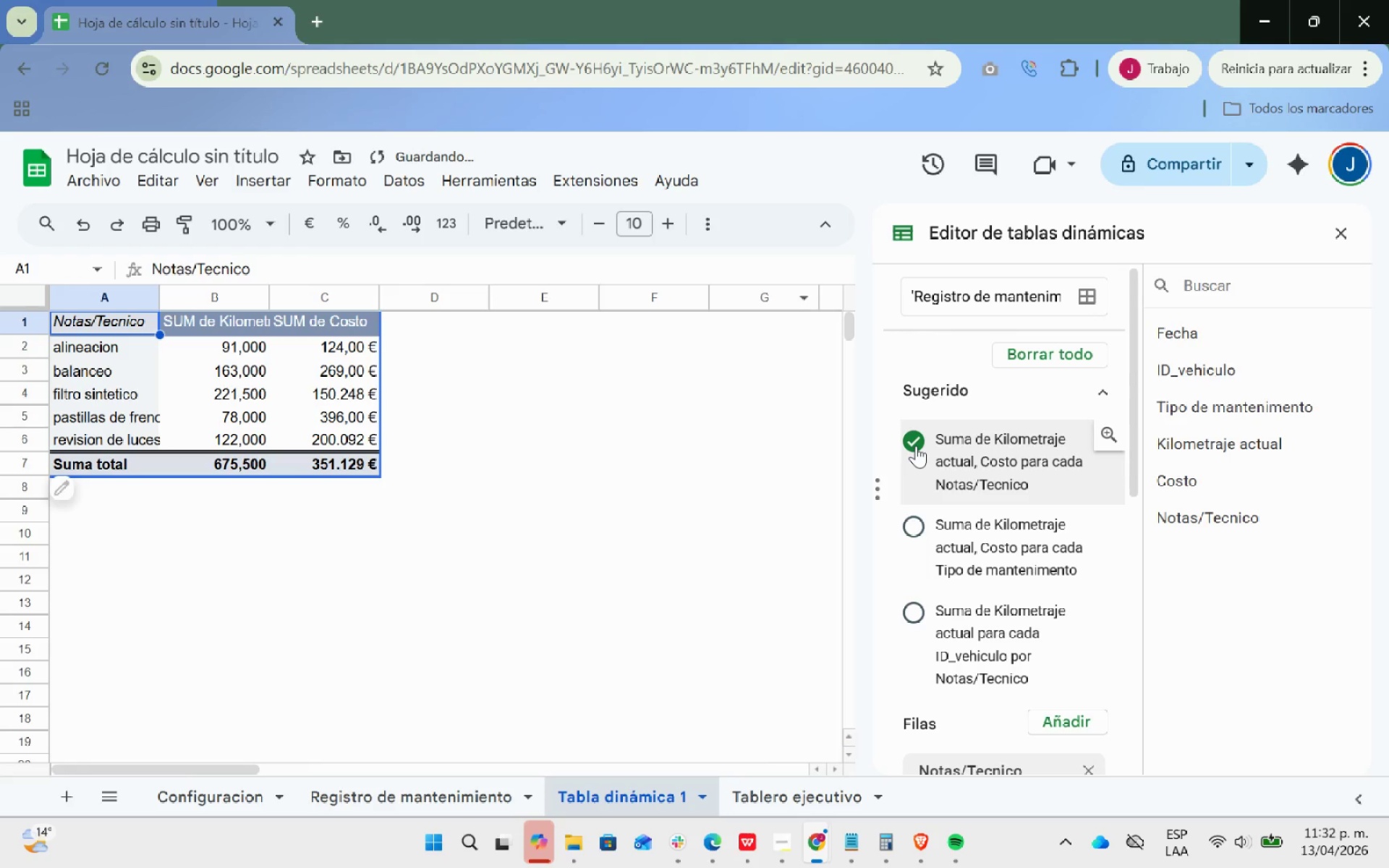 
left_click([476, 461])
 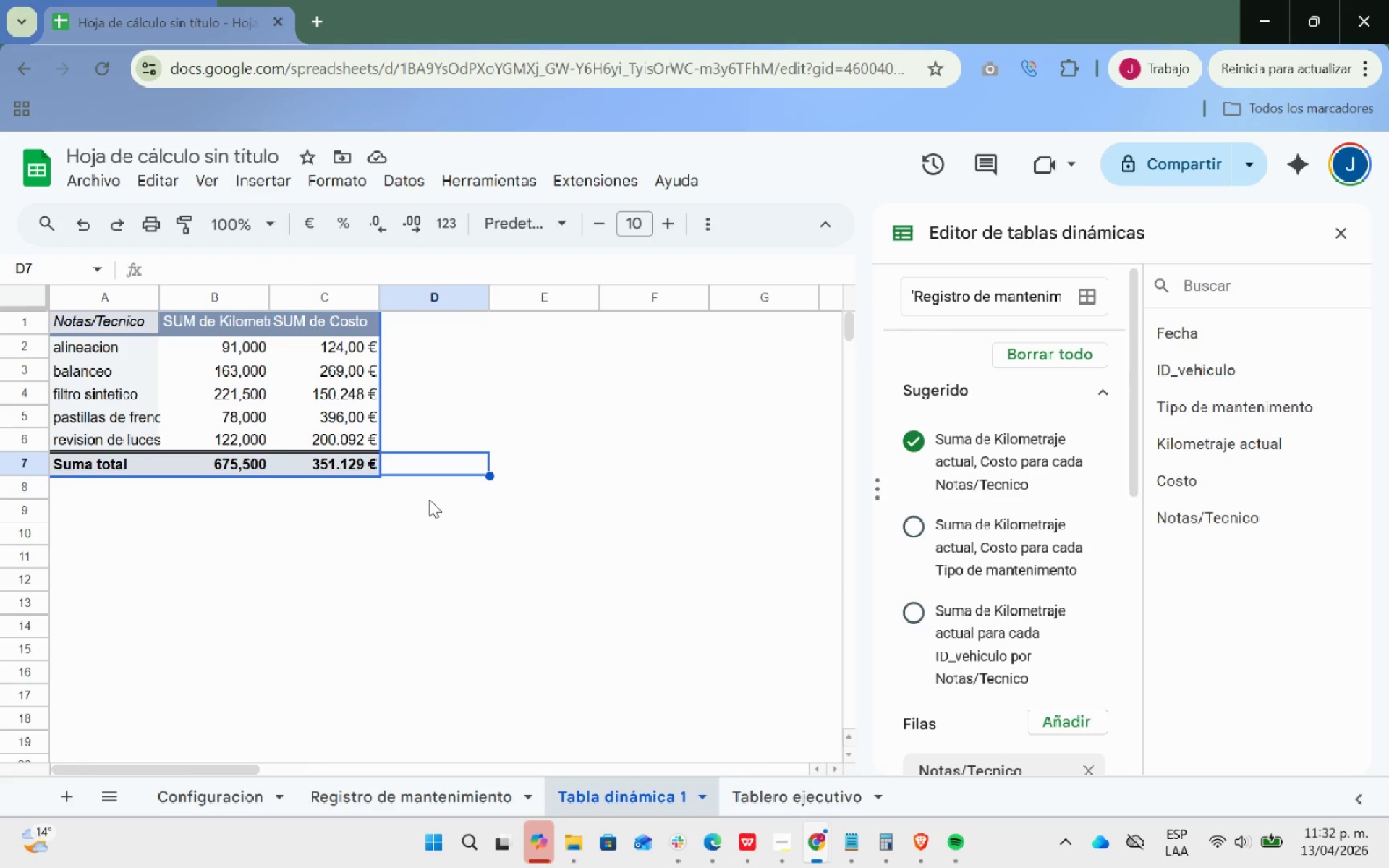 
left_click_drag(start_coordinate=[430, 500], to_coordinate=[88, 324])
 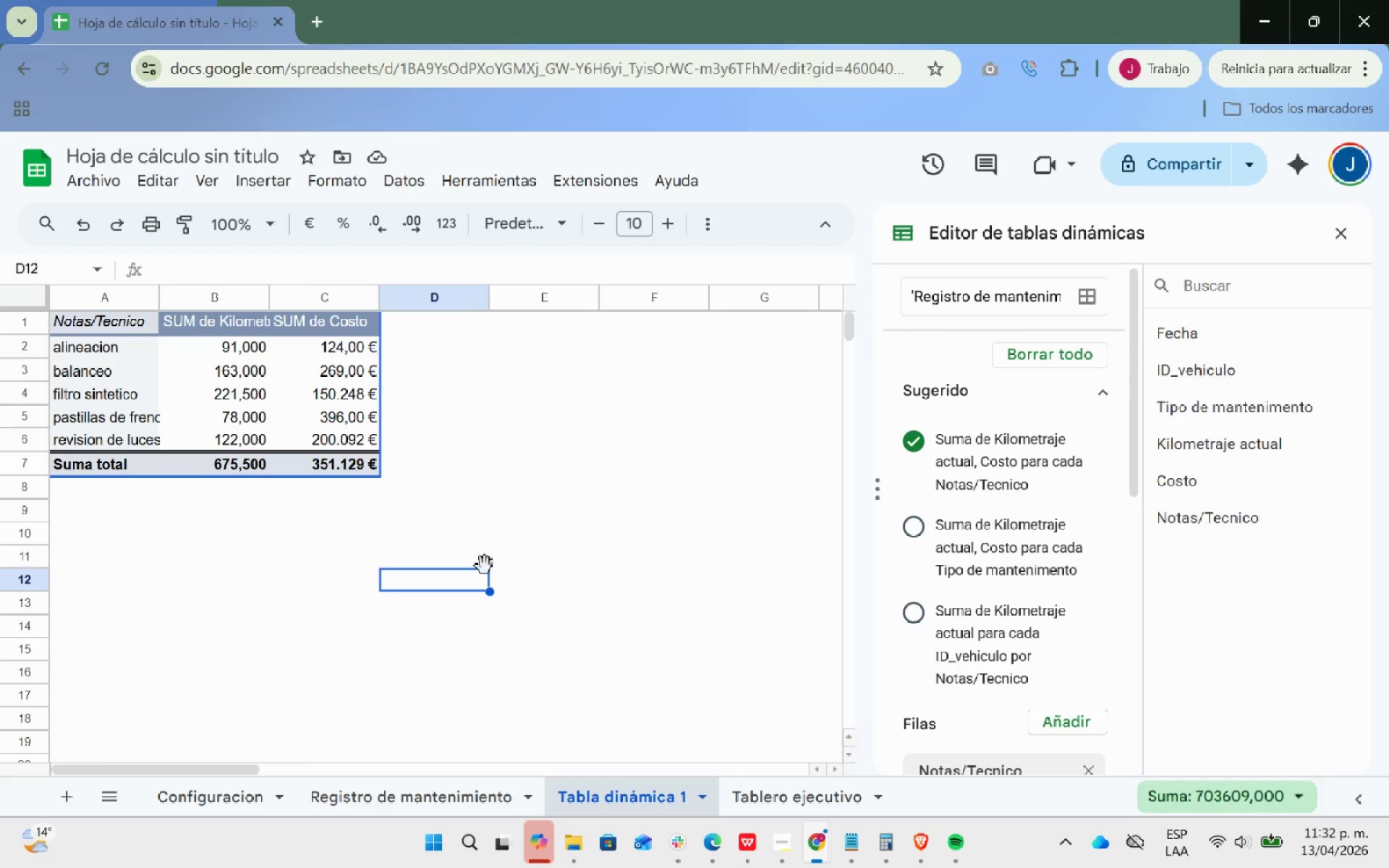 
left_click([488, 570])
 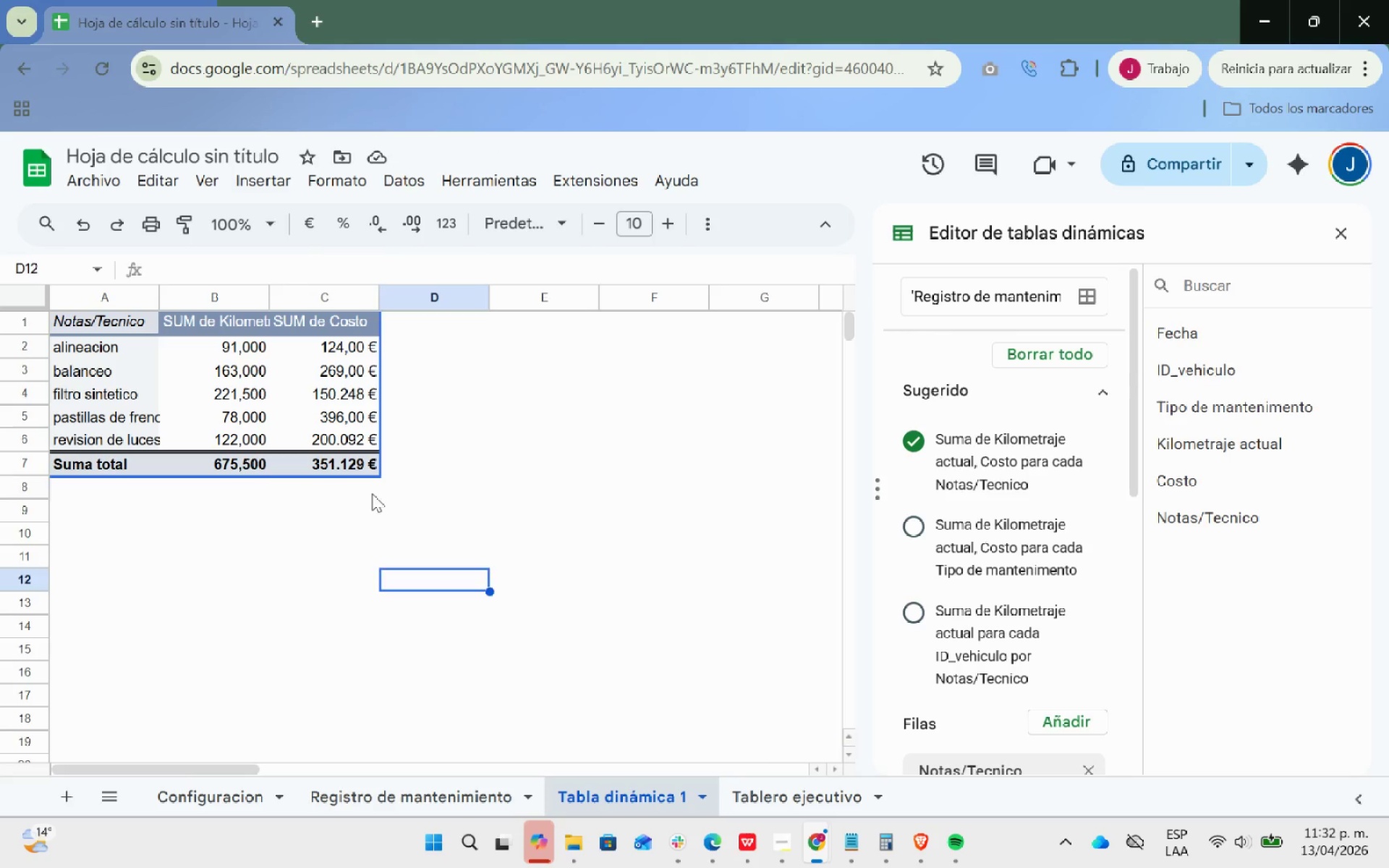 
left_click_drag(start_coordinate=[372, 493], to_coordinate=[80, 321])
 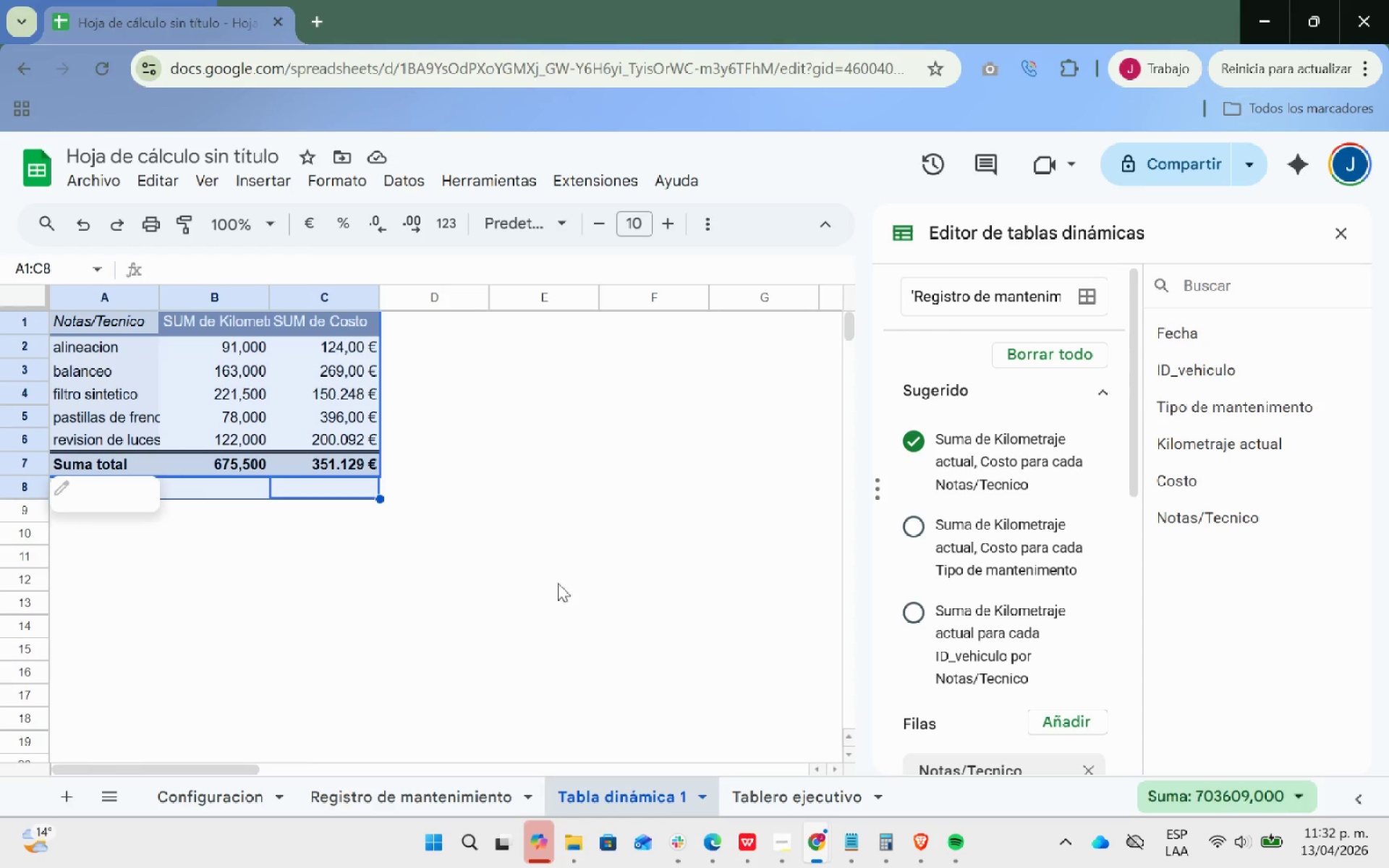 
key(Control+ControlLeft)
 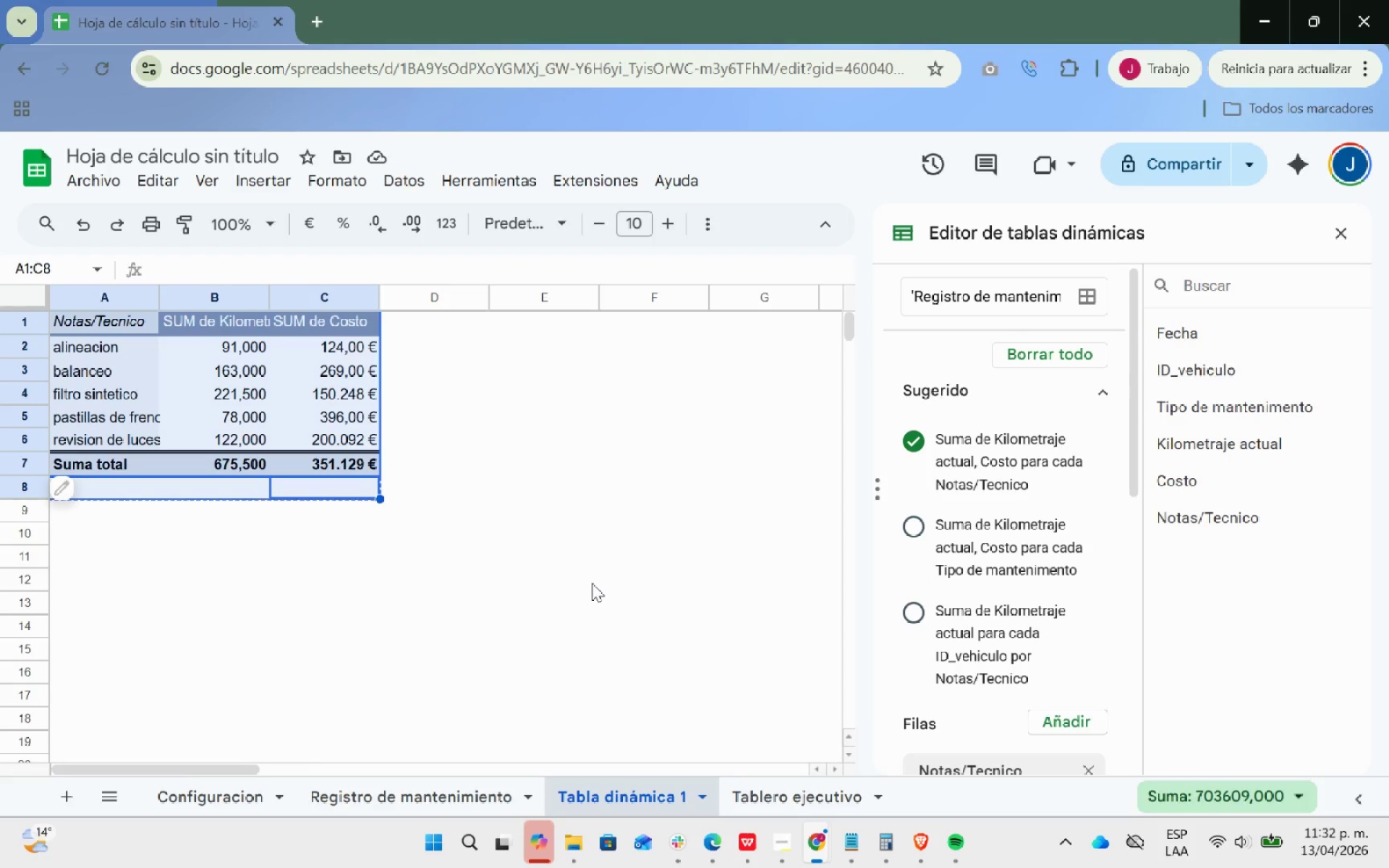 
key(Control+C)
 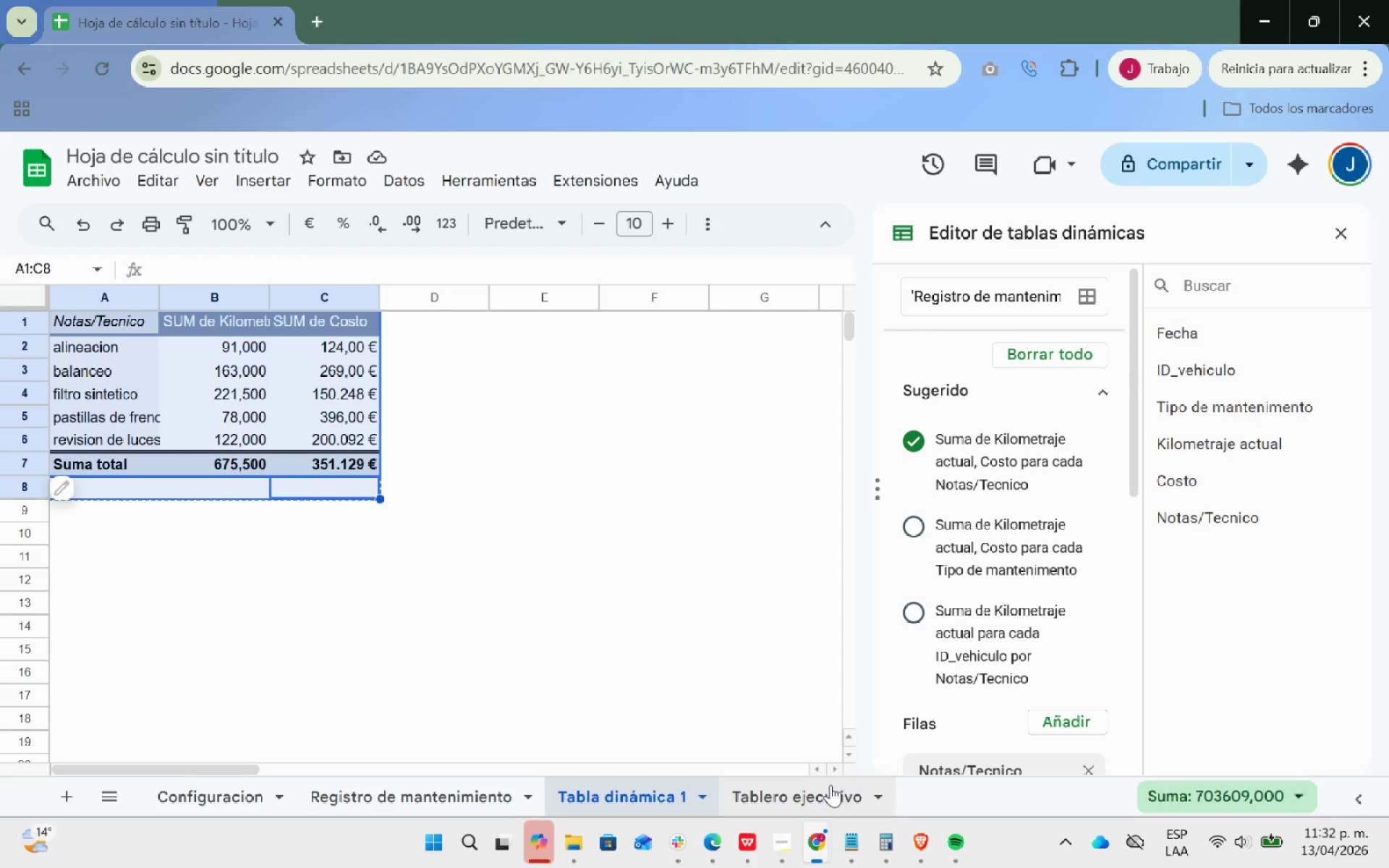 
left_click([787, 791])
 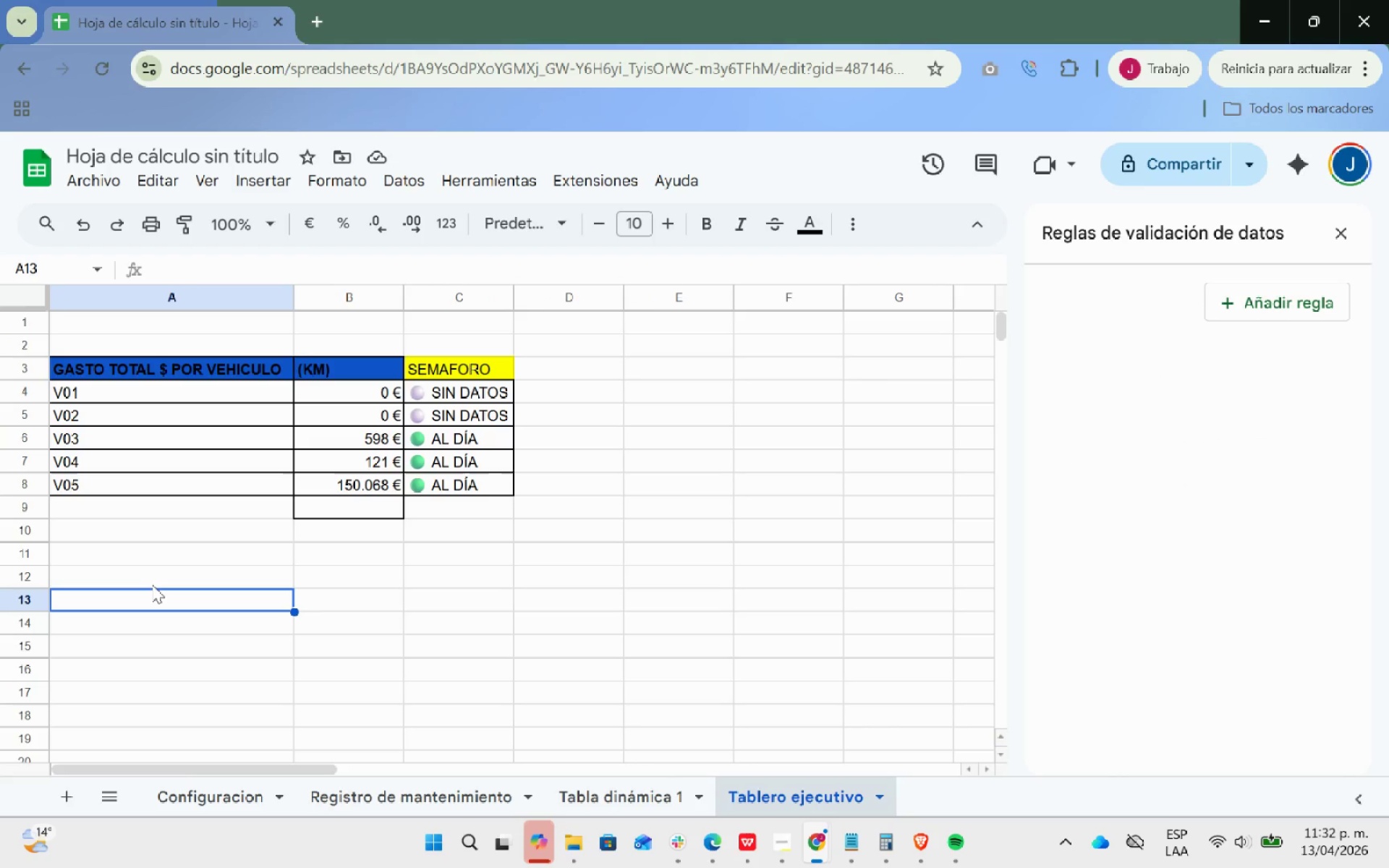 
key(Control+V)
 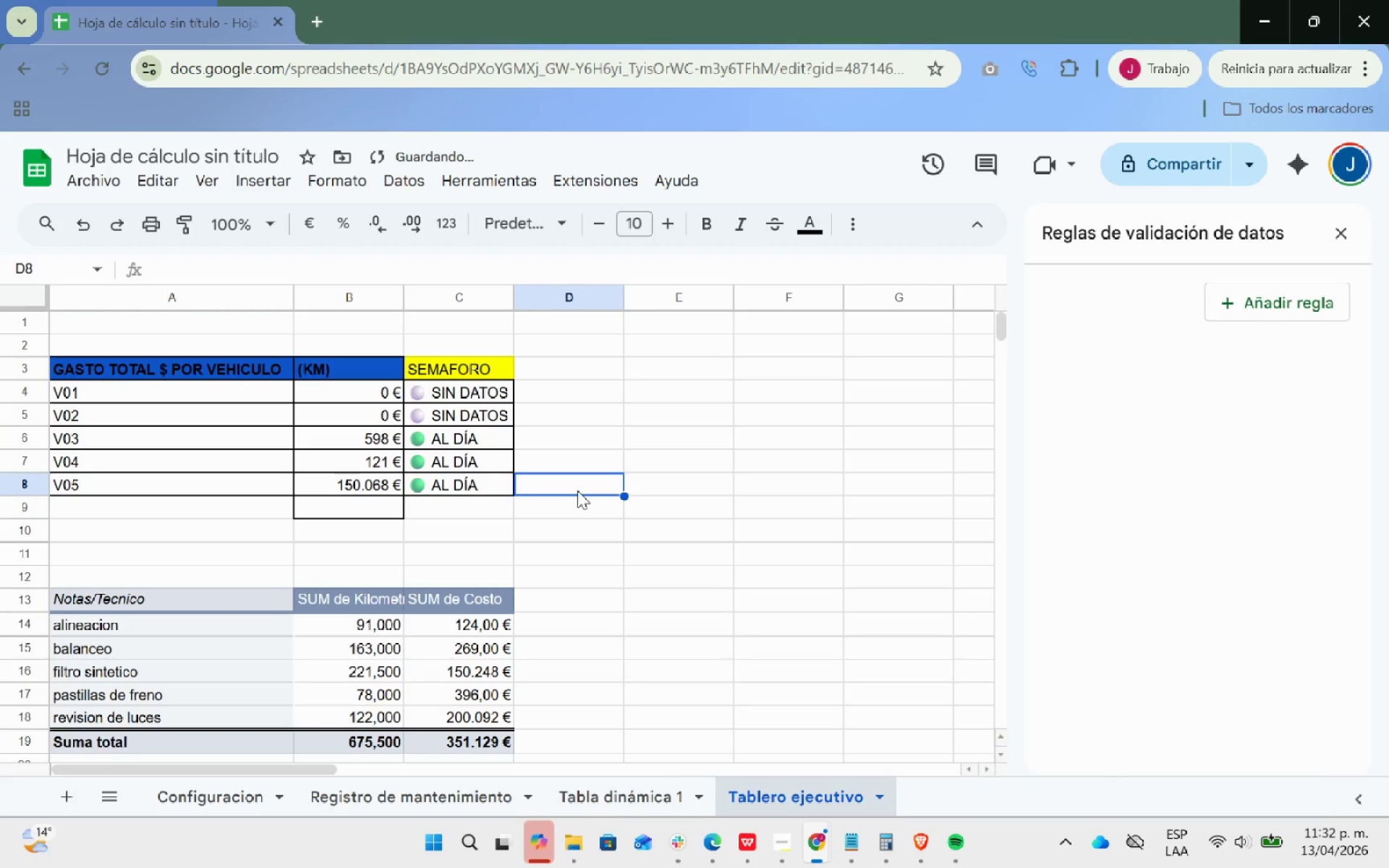 
scroll: coordinate [577, 490], scroll_direction: down, amount: 1.0
 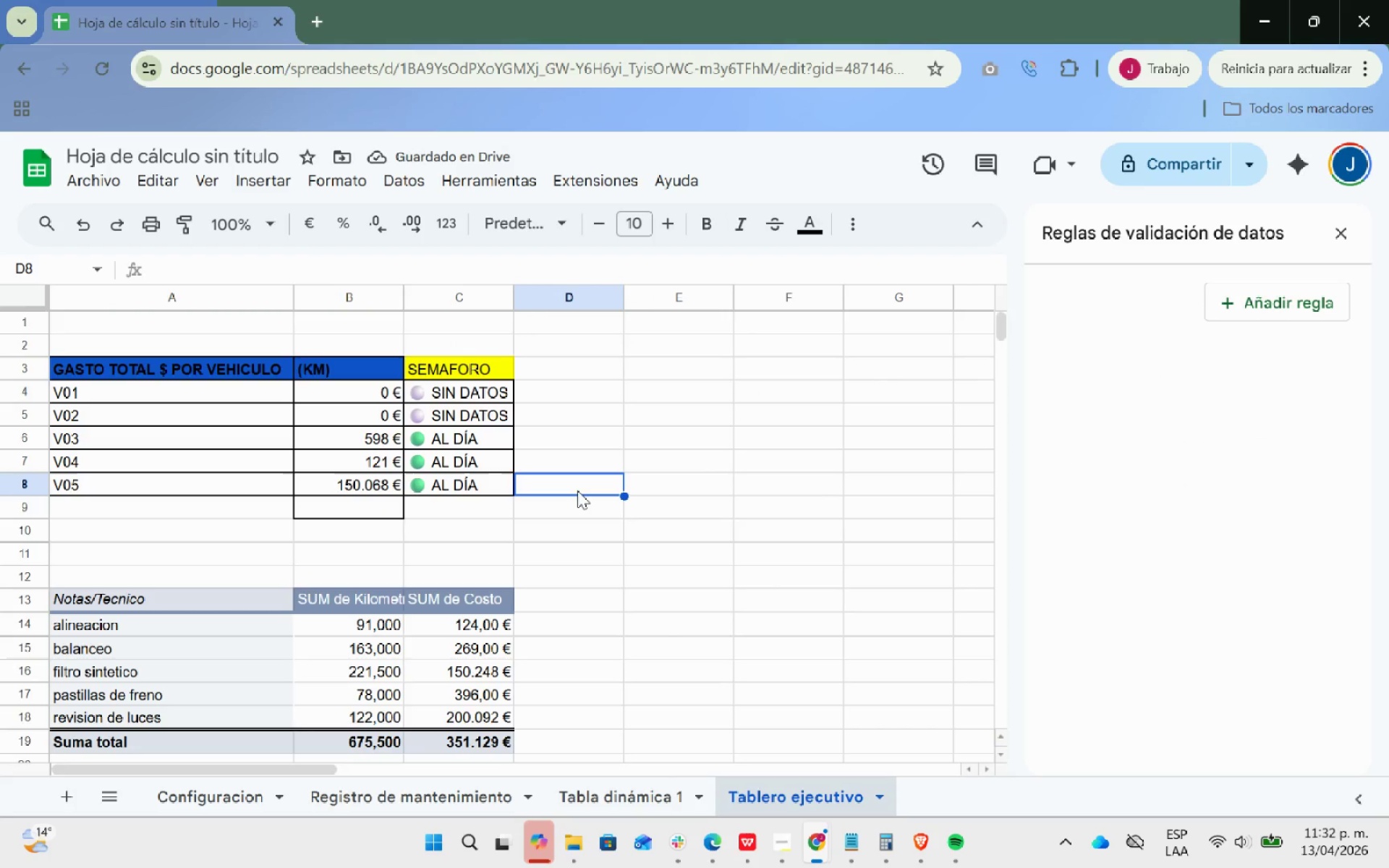 
scroll: coordinate [577, 490], scroll_direction: up, amount: 1.0
 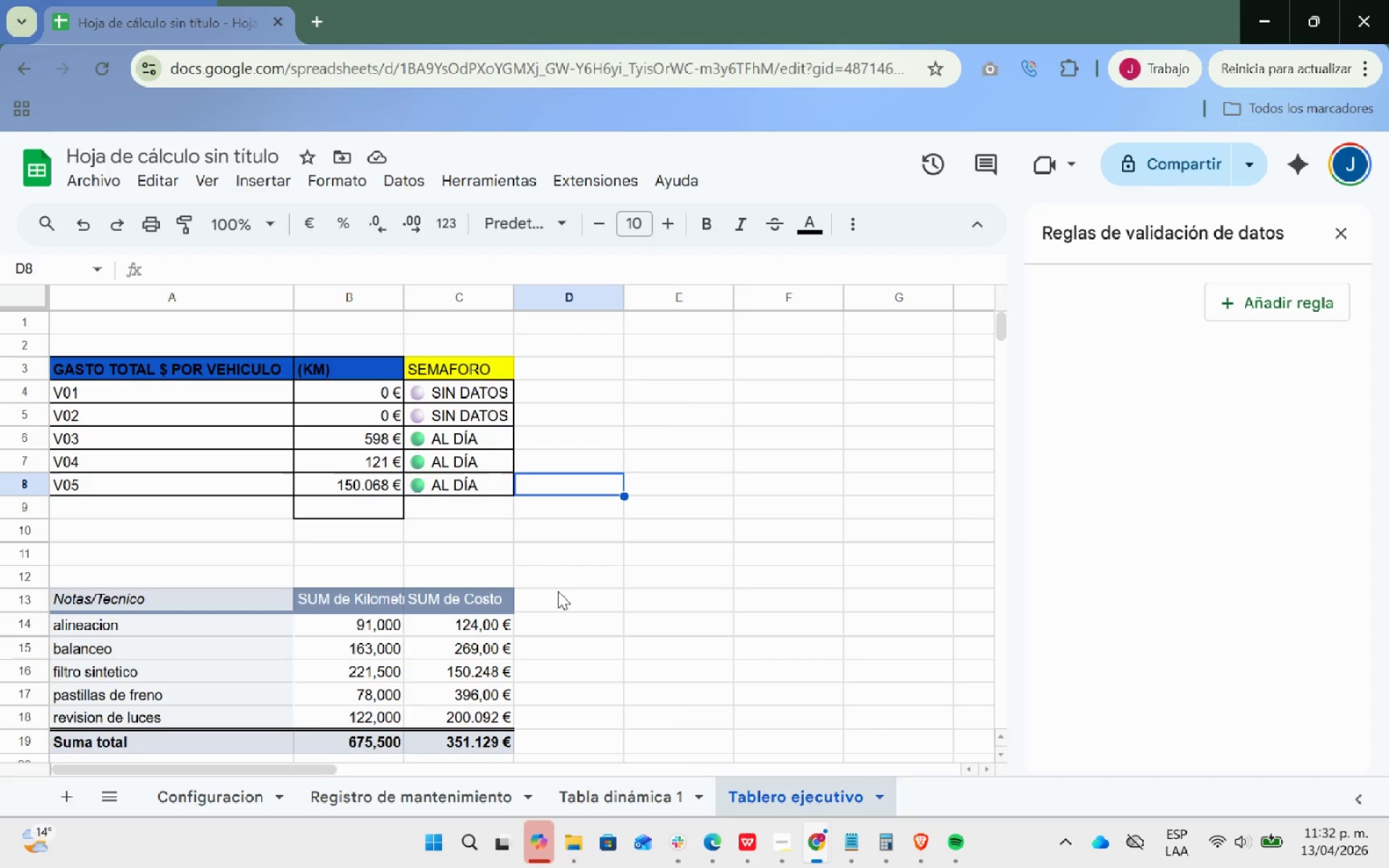 
scroll: coordinate [558, 564], scroll_direction: down, amount: 1.0
 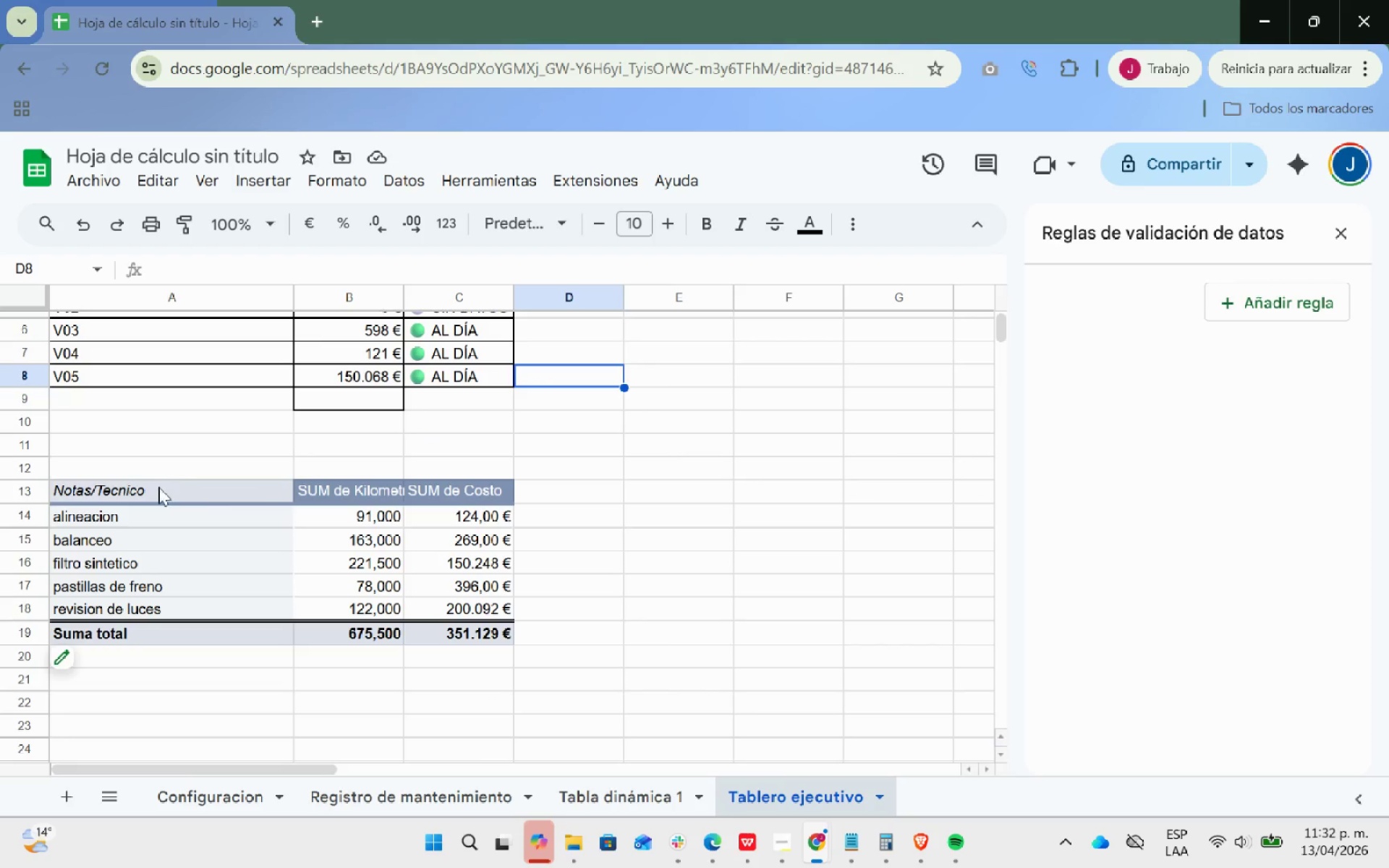 
left_click_drag(start_coordinate=[150, 488], to_coordinate=[472, 625])
 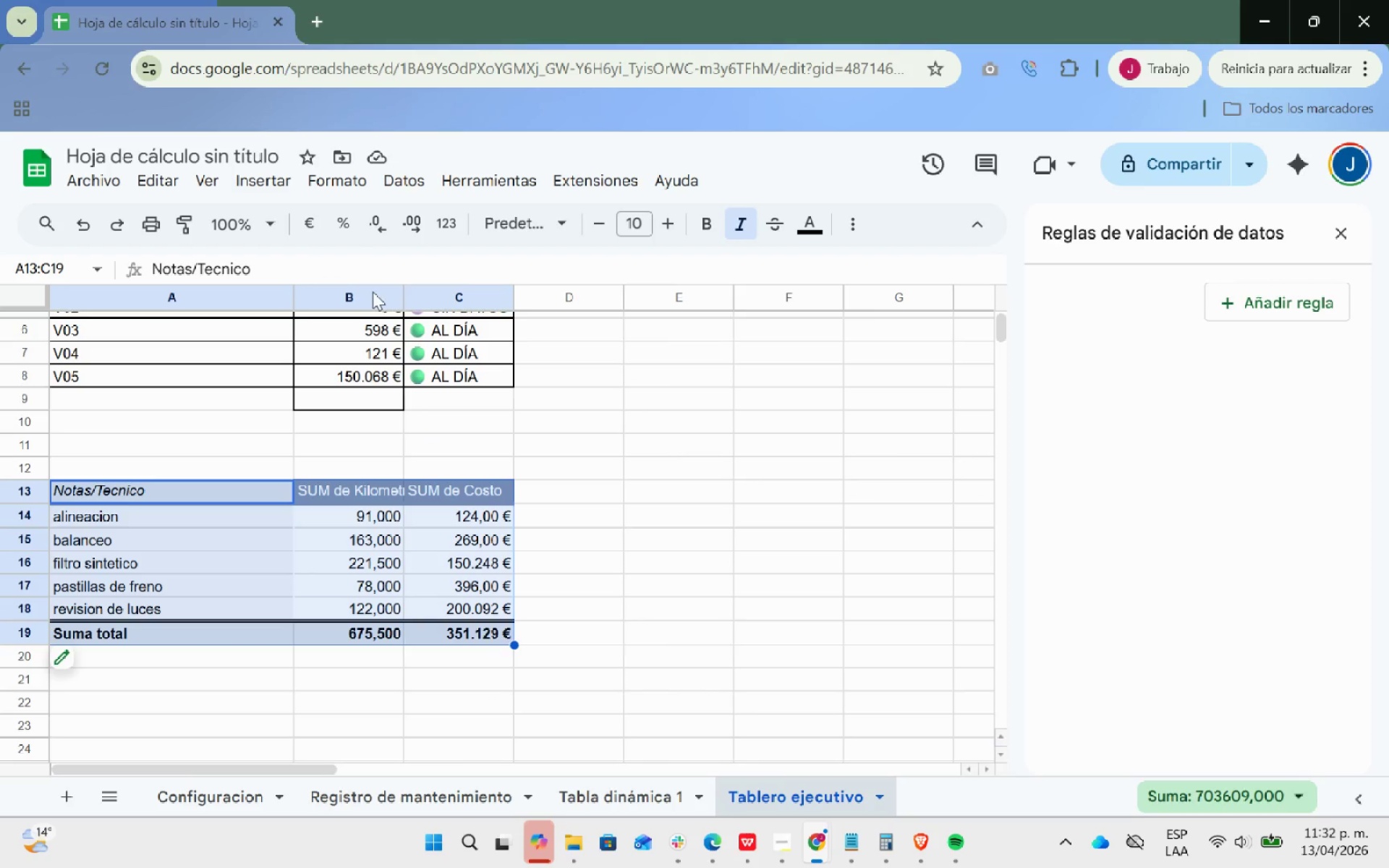 
left_click([271, 189])
 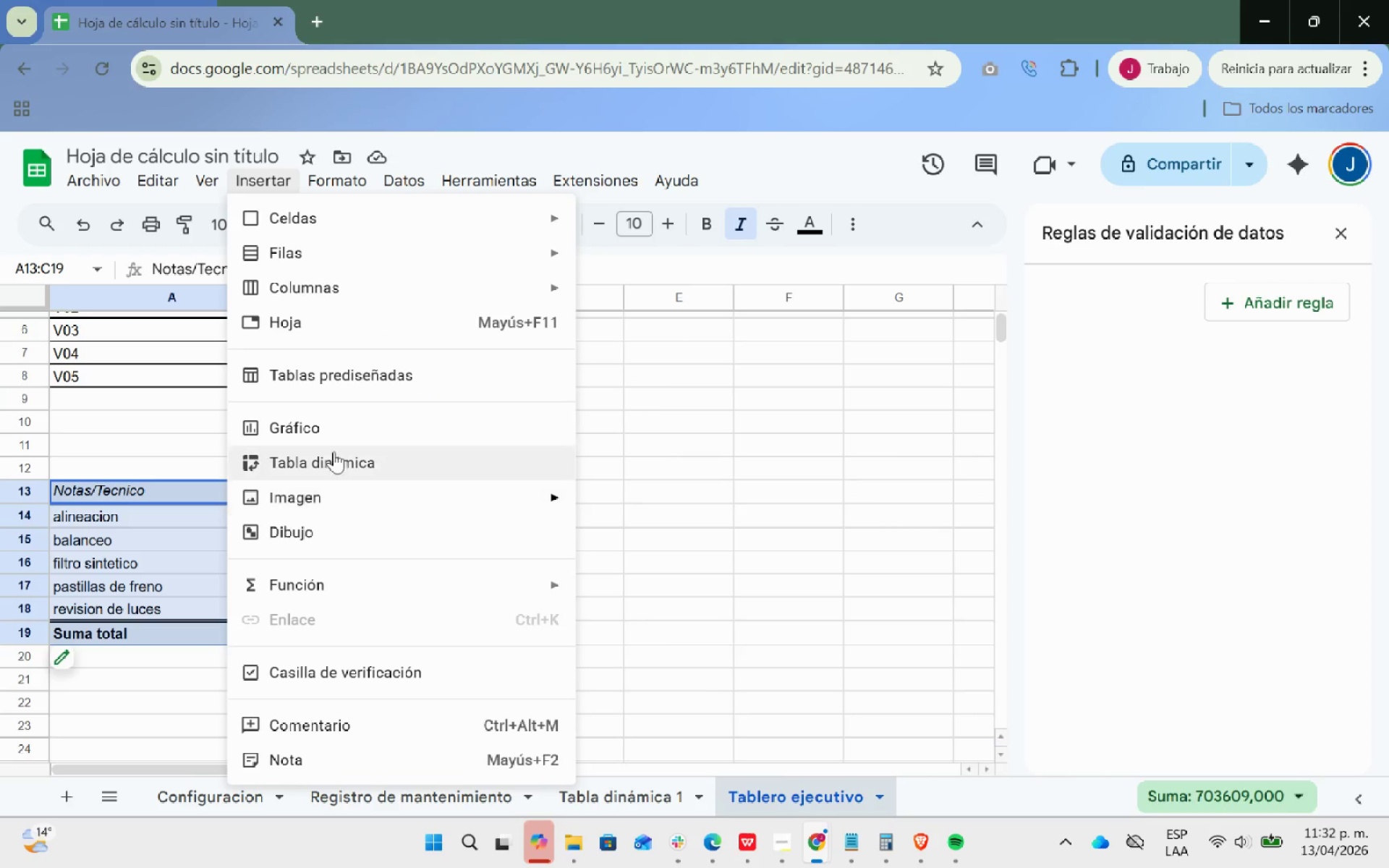 
left_click([342, 431])